 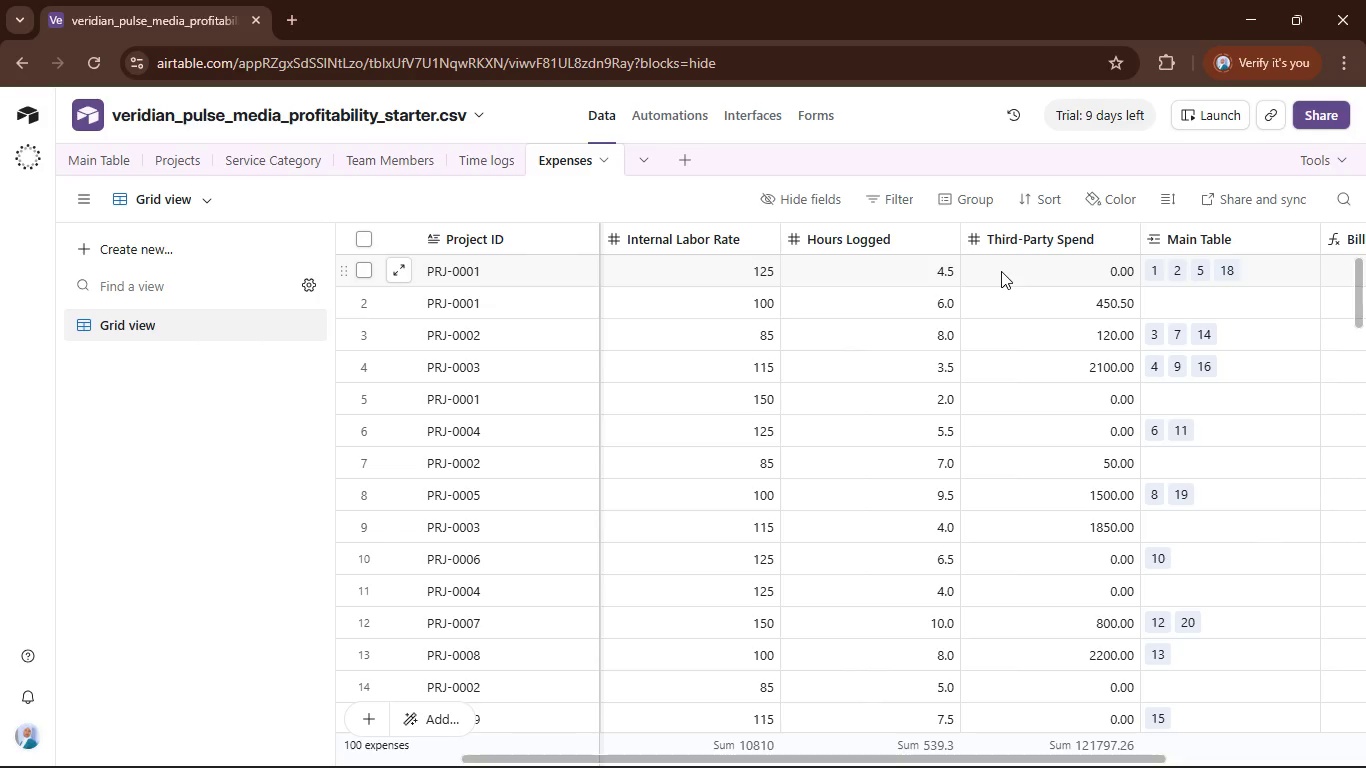 
left_click_drag(start_coordinate=[1145, 760], to_coordinate=[1365, 767])
 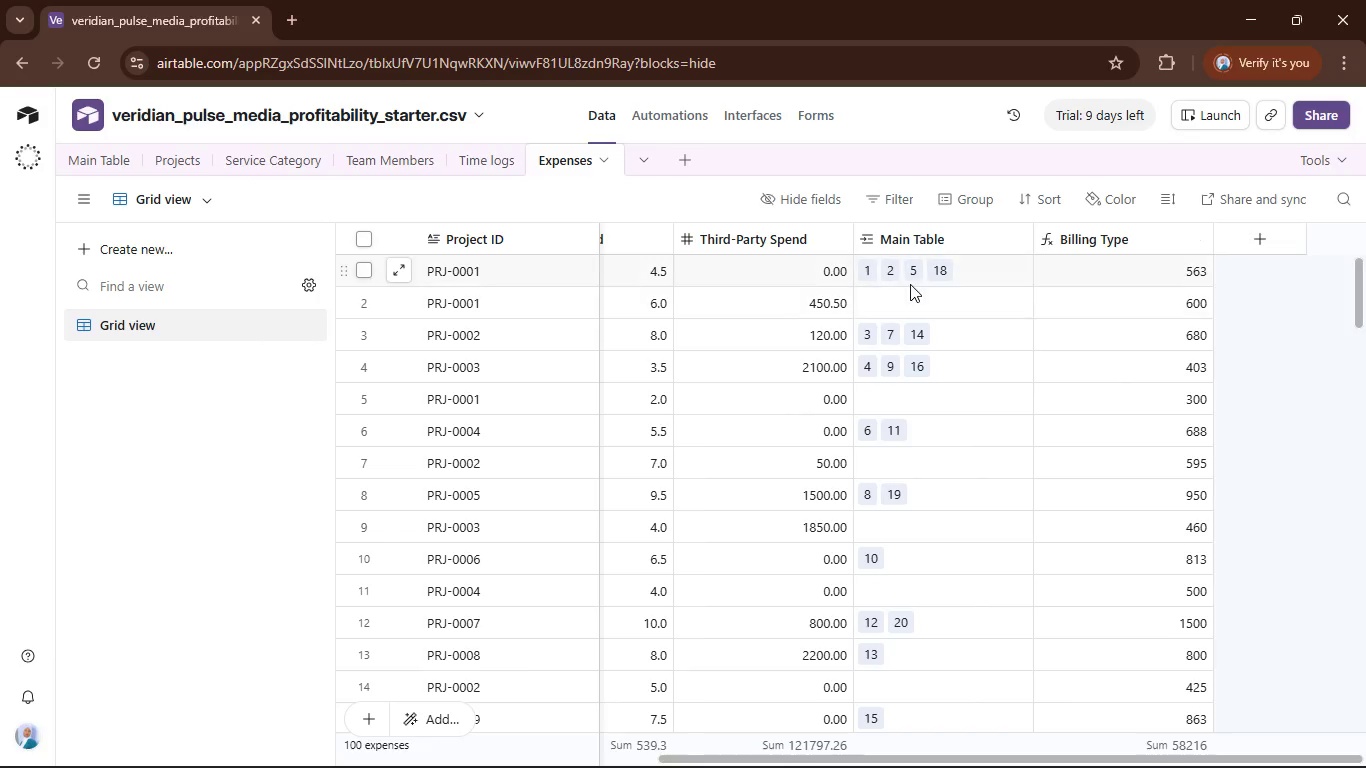 
key(Control+Z)
 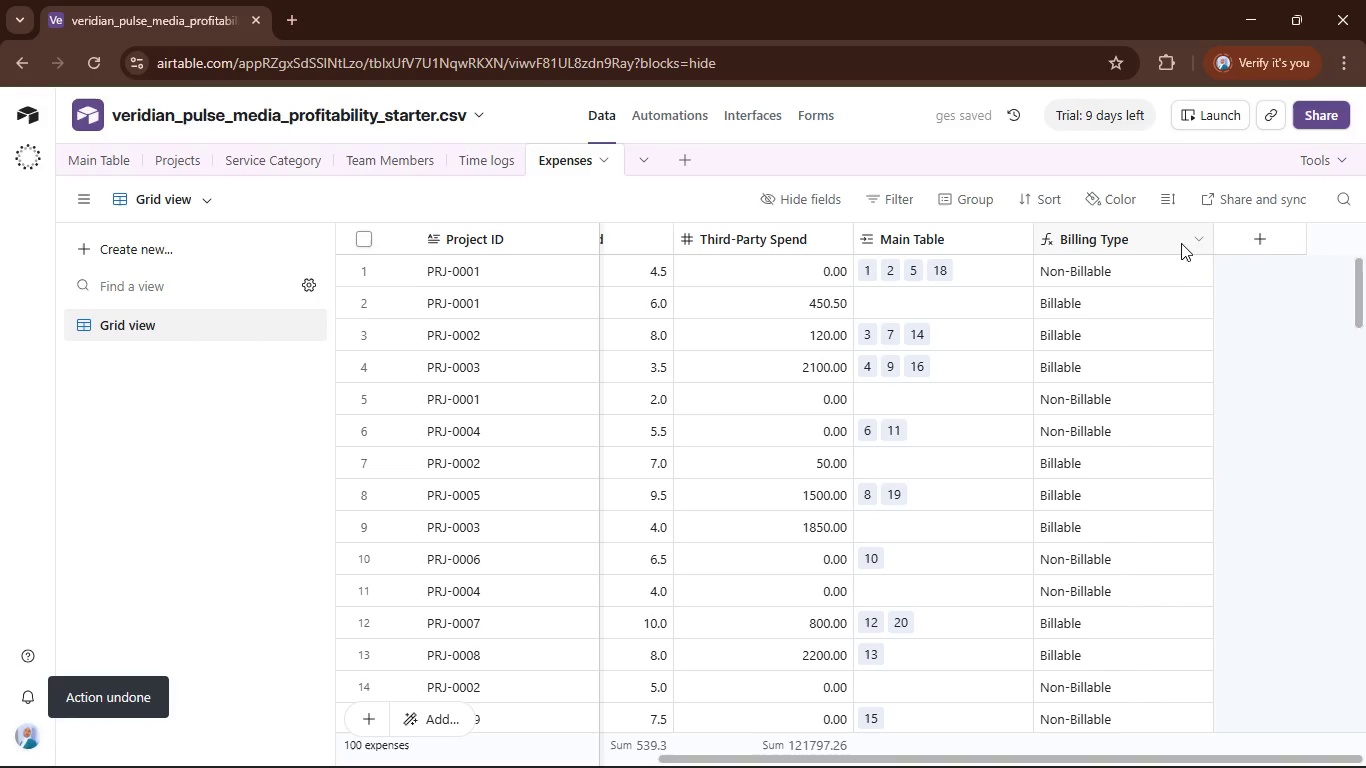 
left_click([1204, 233])
 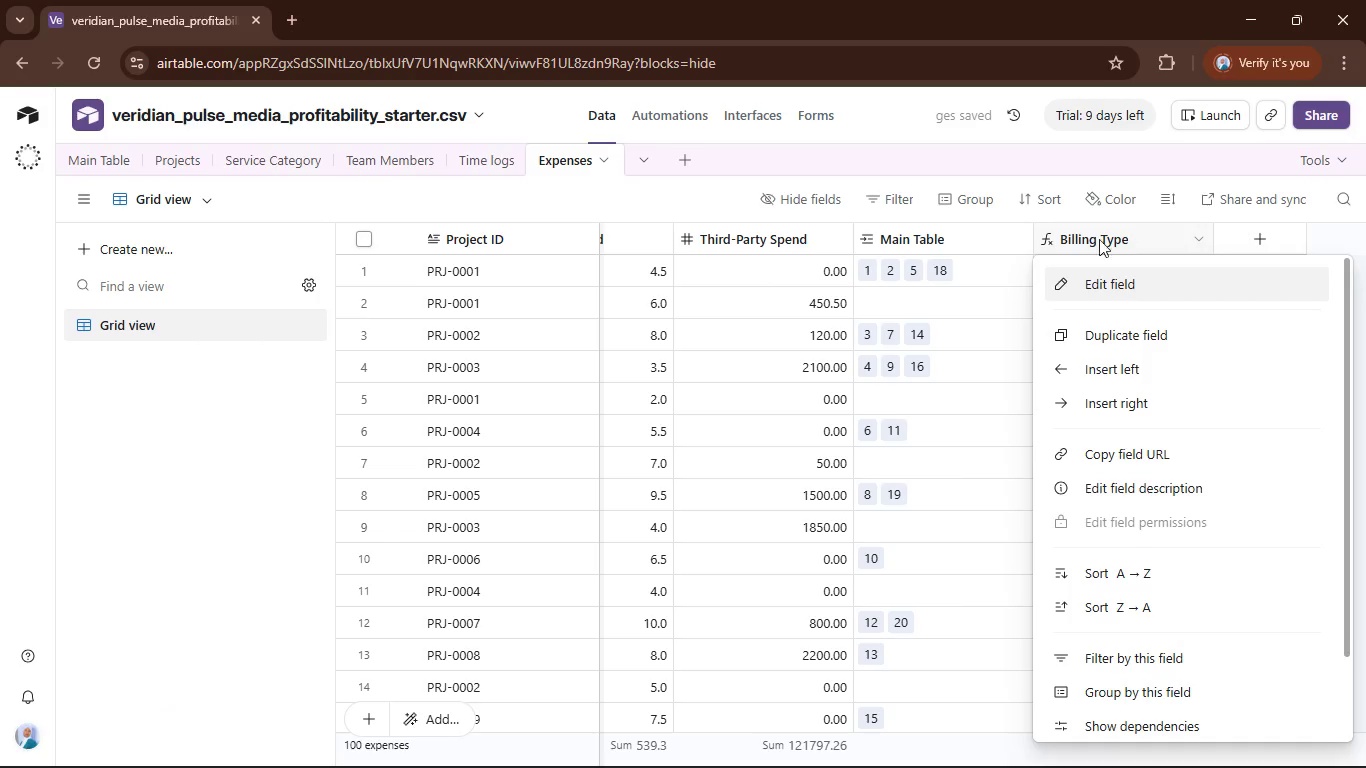 
left_click([909, 201])
 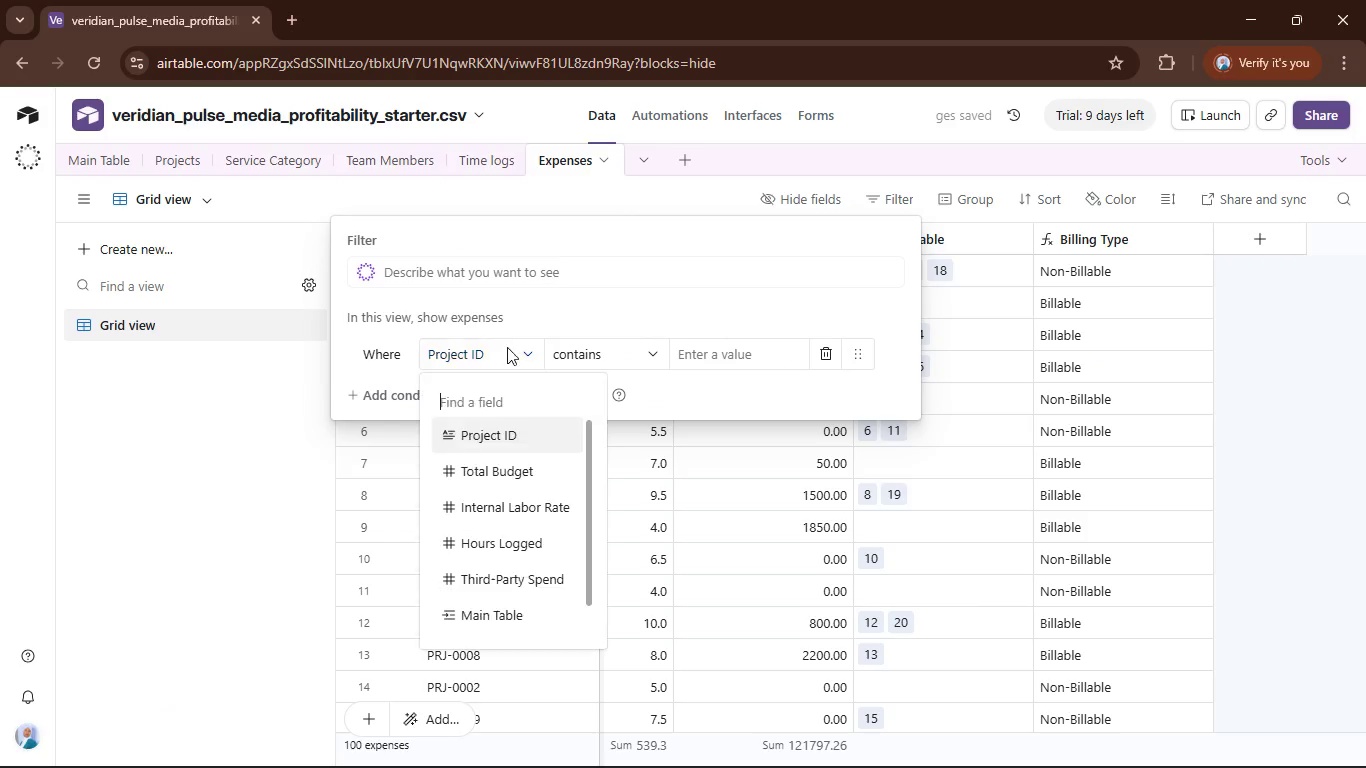 
scroll: coordinate [500, 558], scroll_direction: down, amount: 6.0
 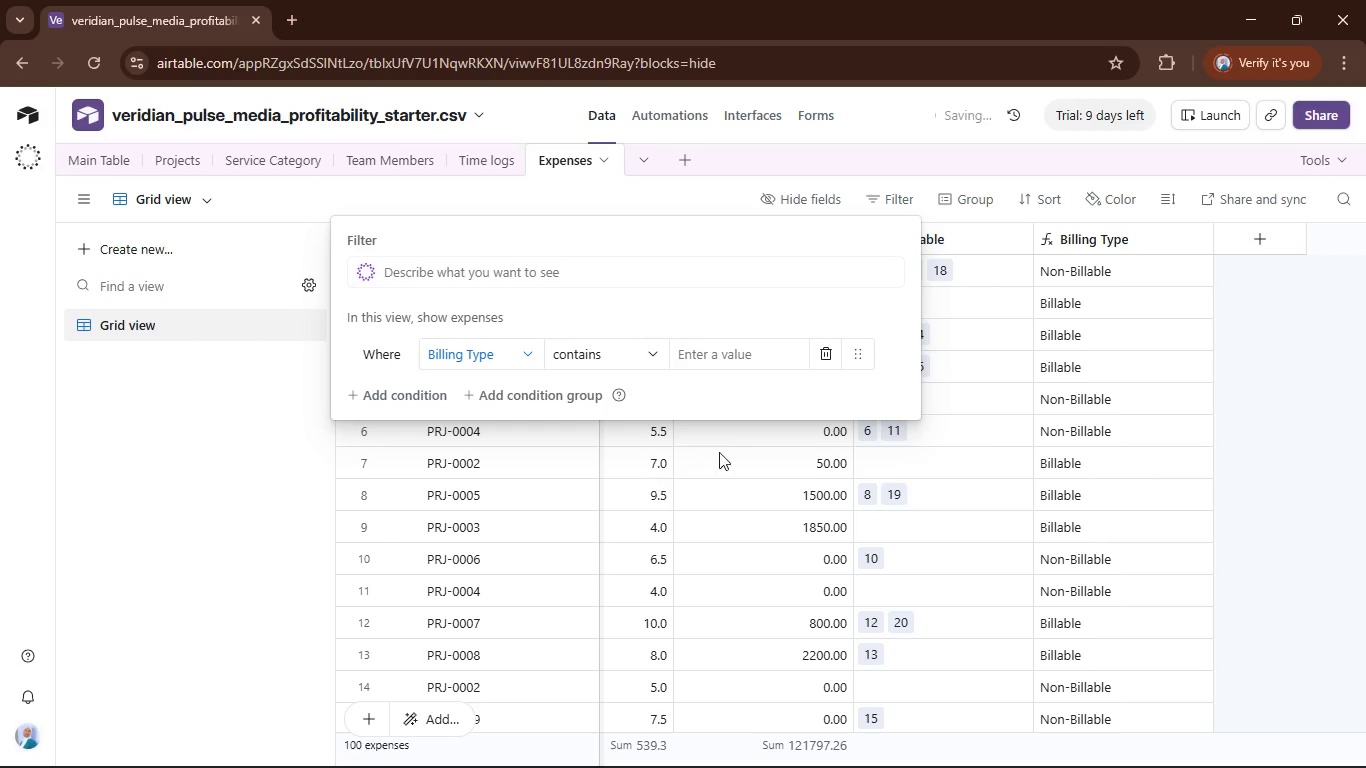 
left_click([715, 358])
 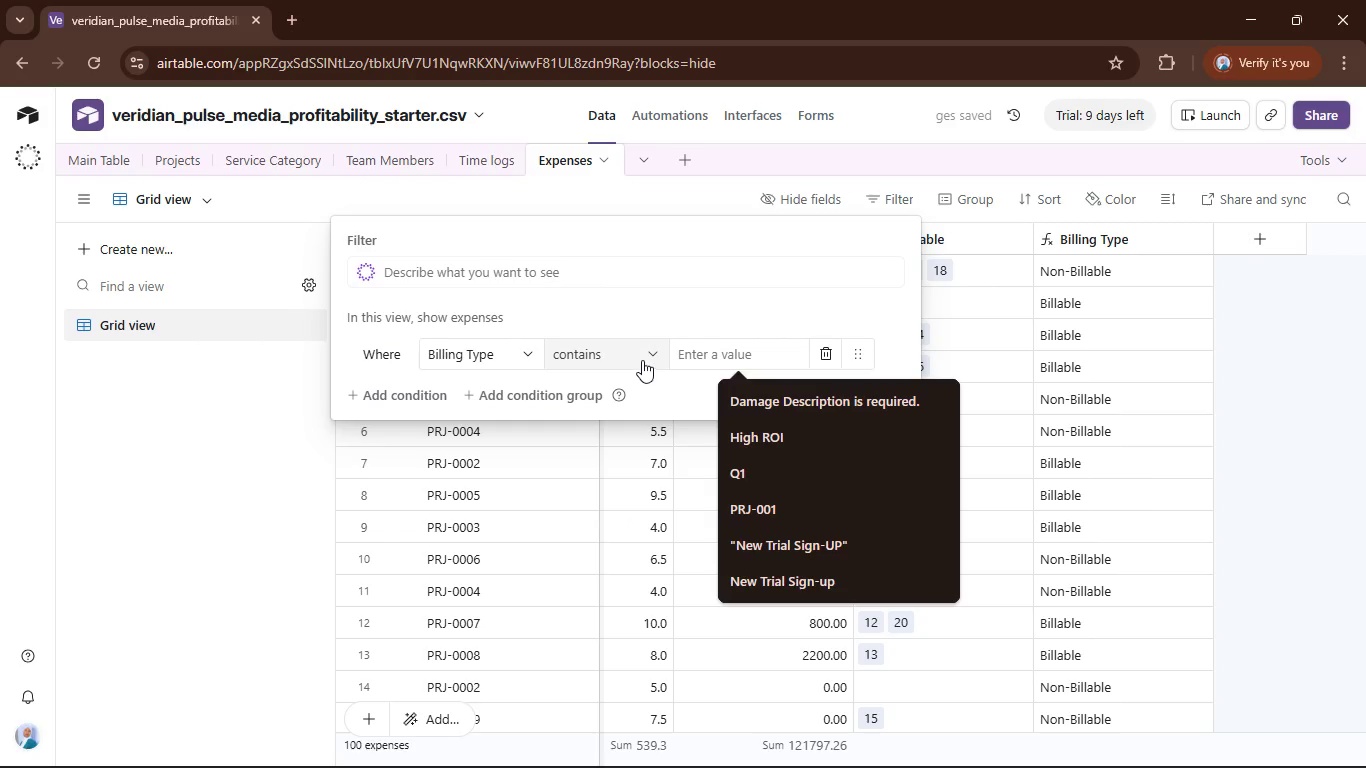 
left_click([641, 360])
 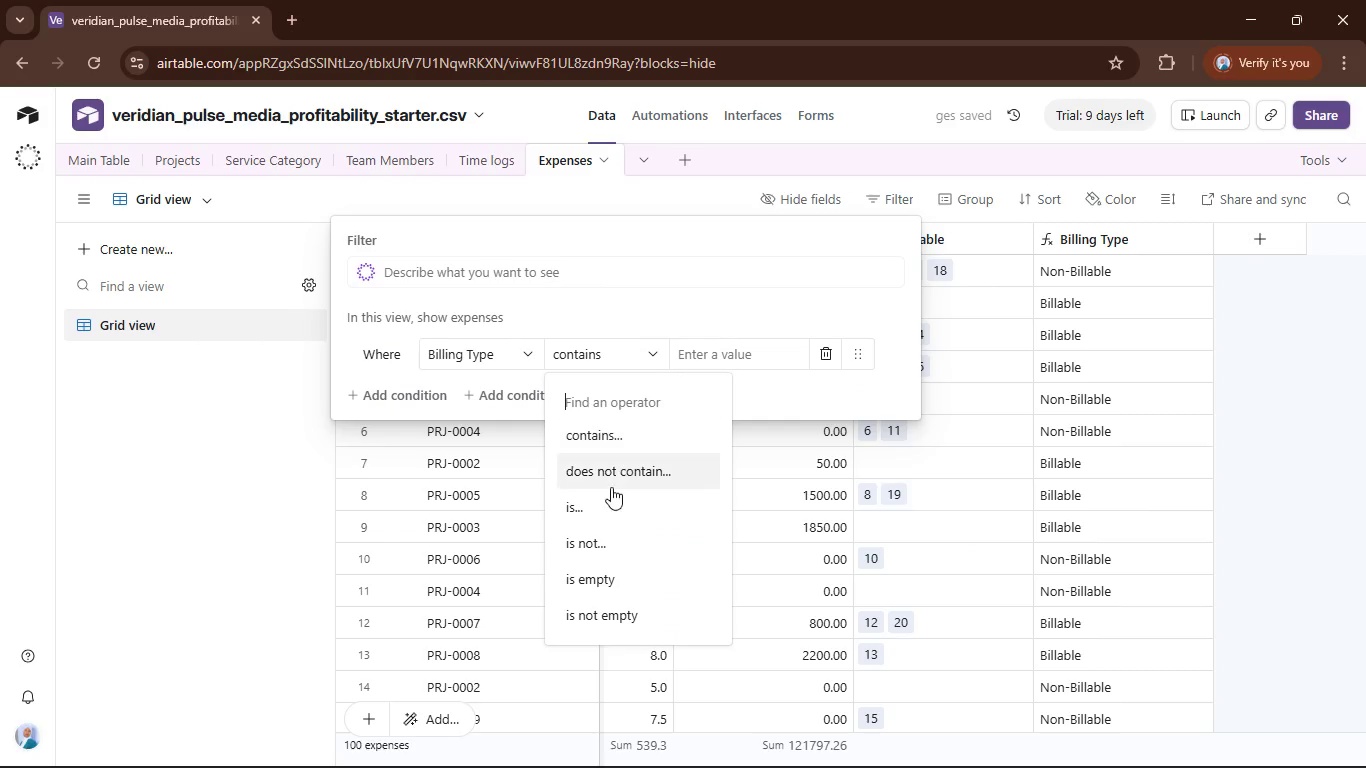 
left_click([611, 487])
 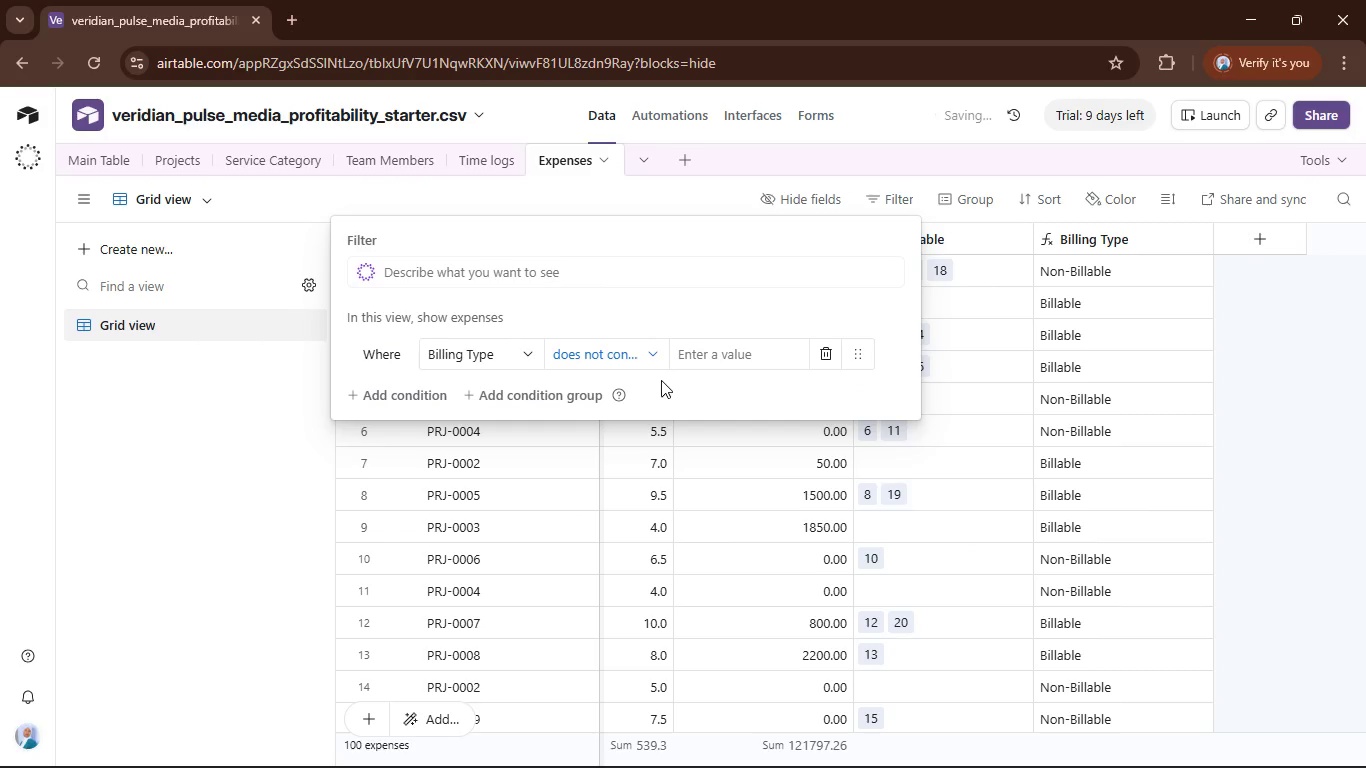 
left_click([652, 364])
 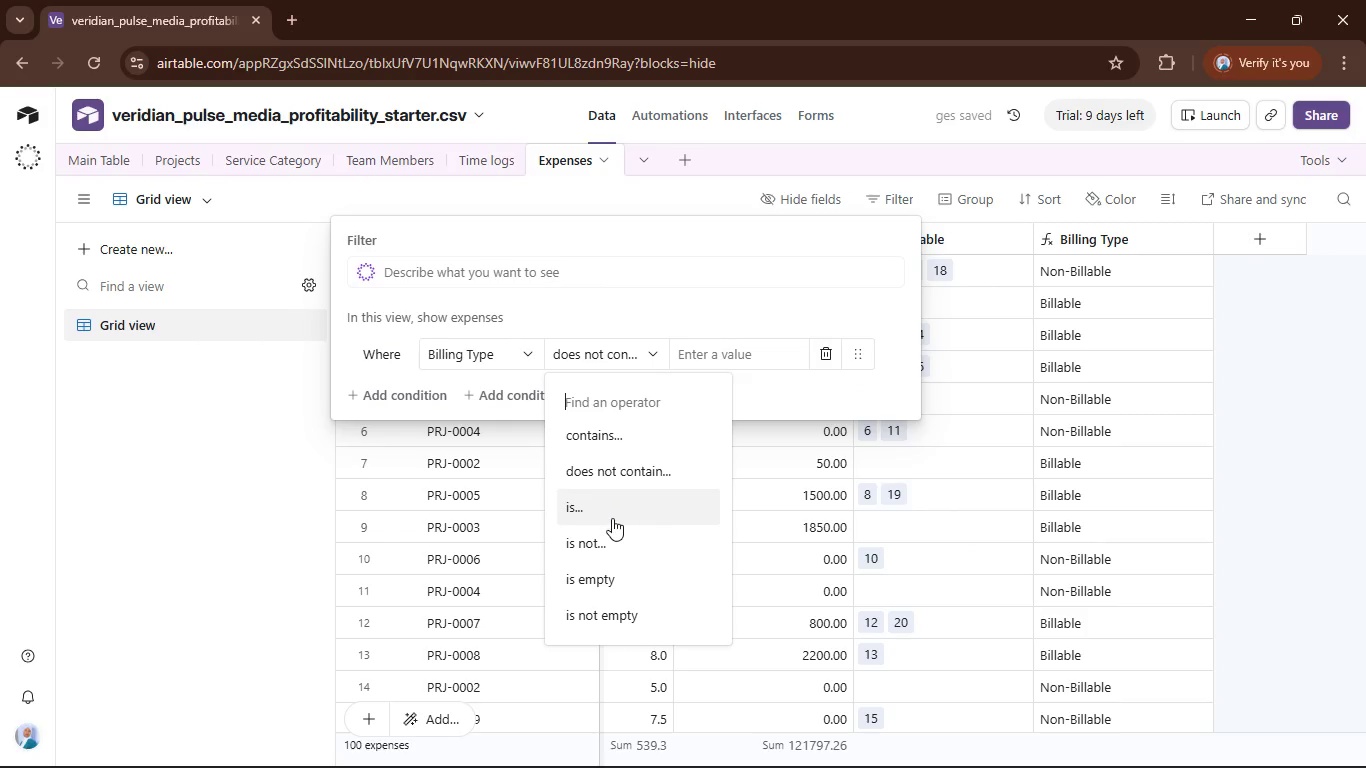 
left_click([612, 518])
 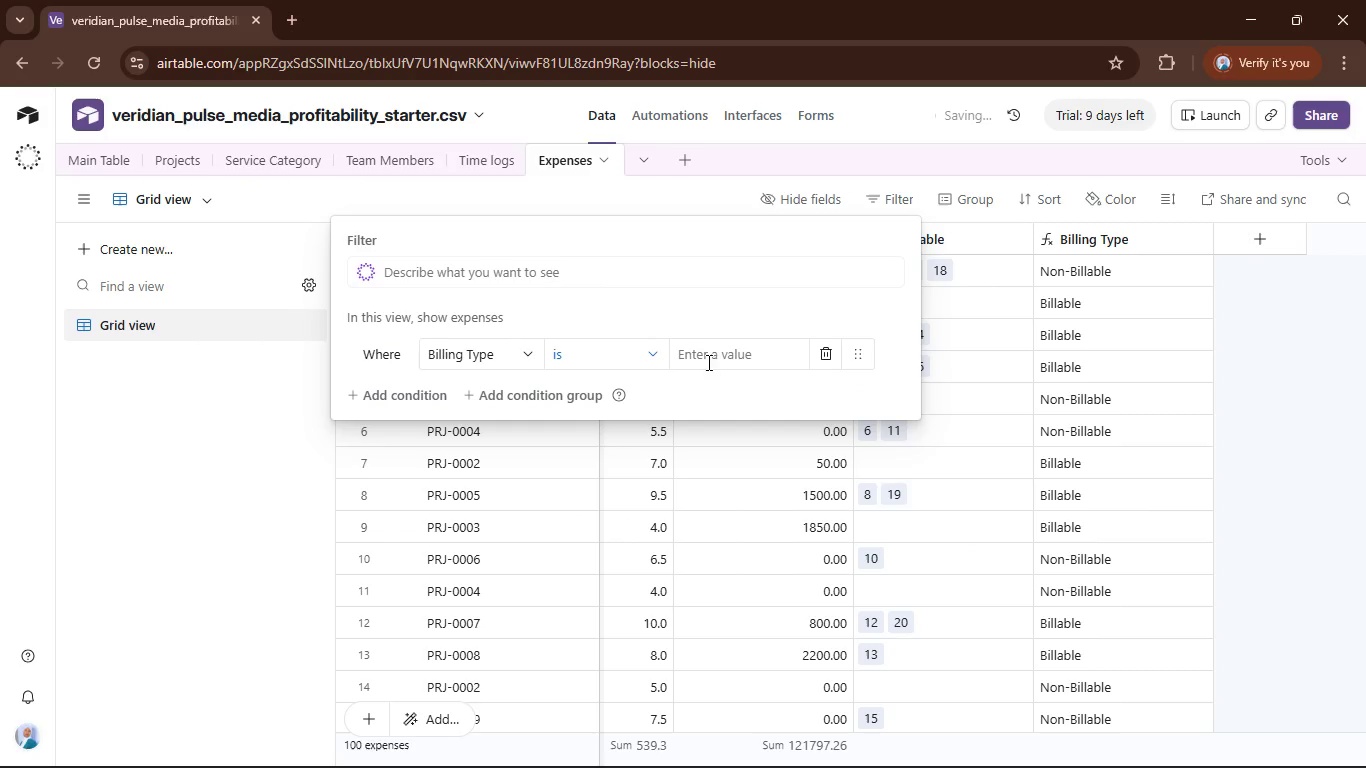 
left_click([711, 353])
 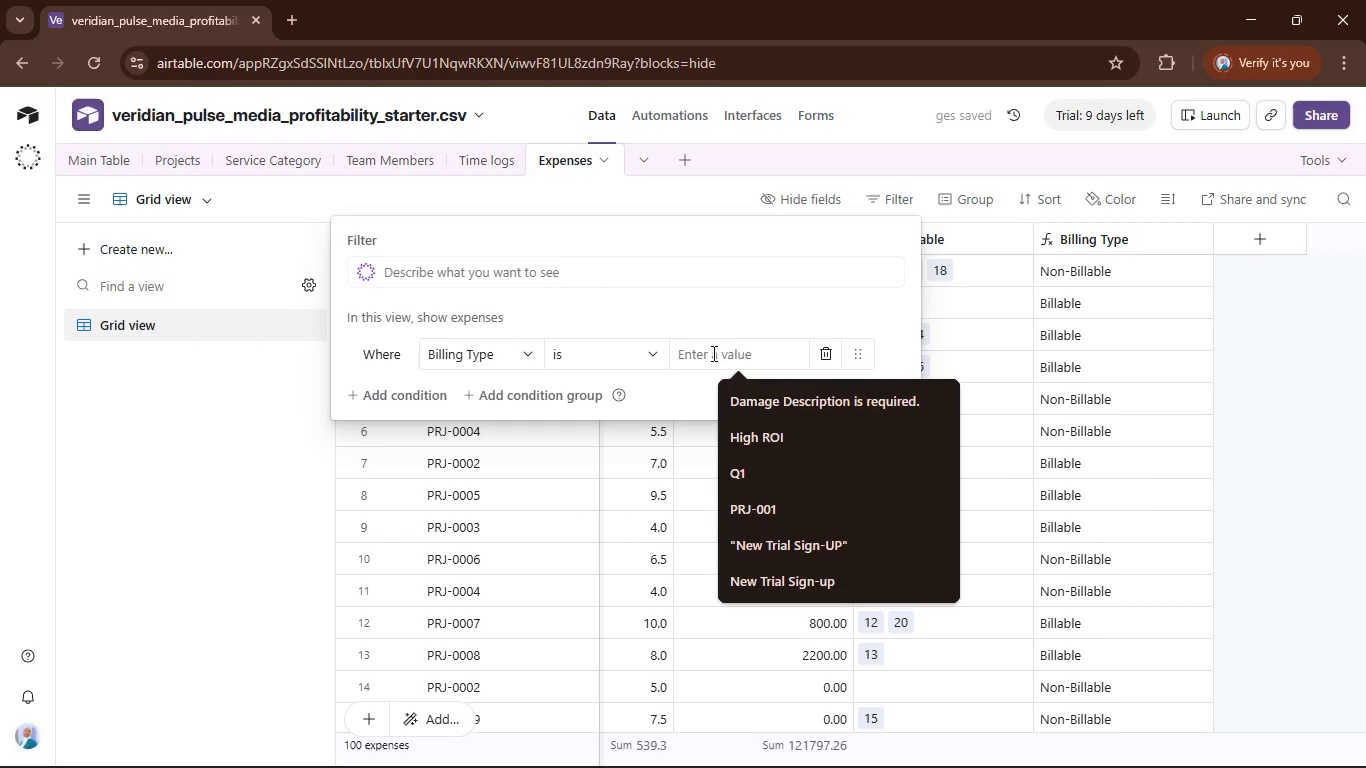 
type(Billable)
 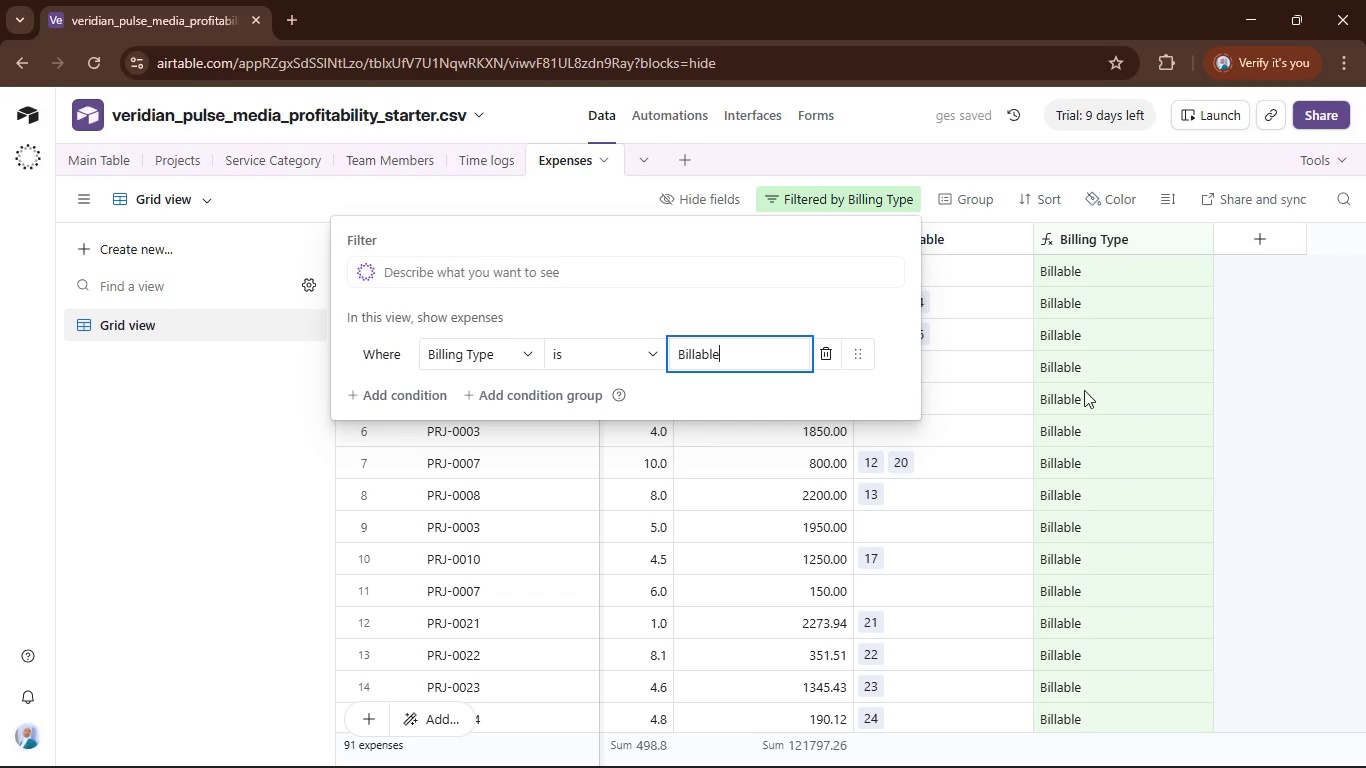 
left_click([1327, 405])
 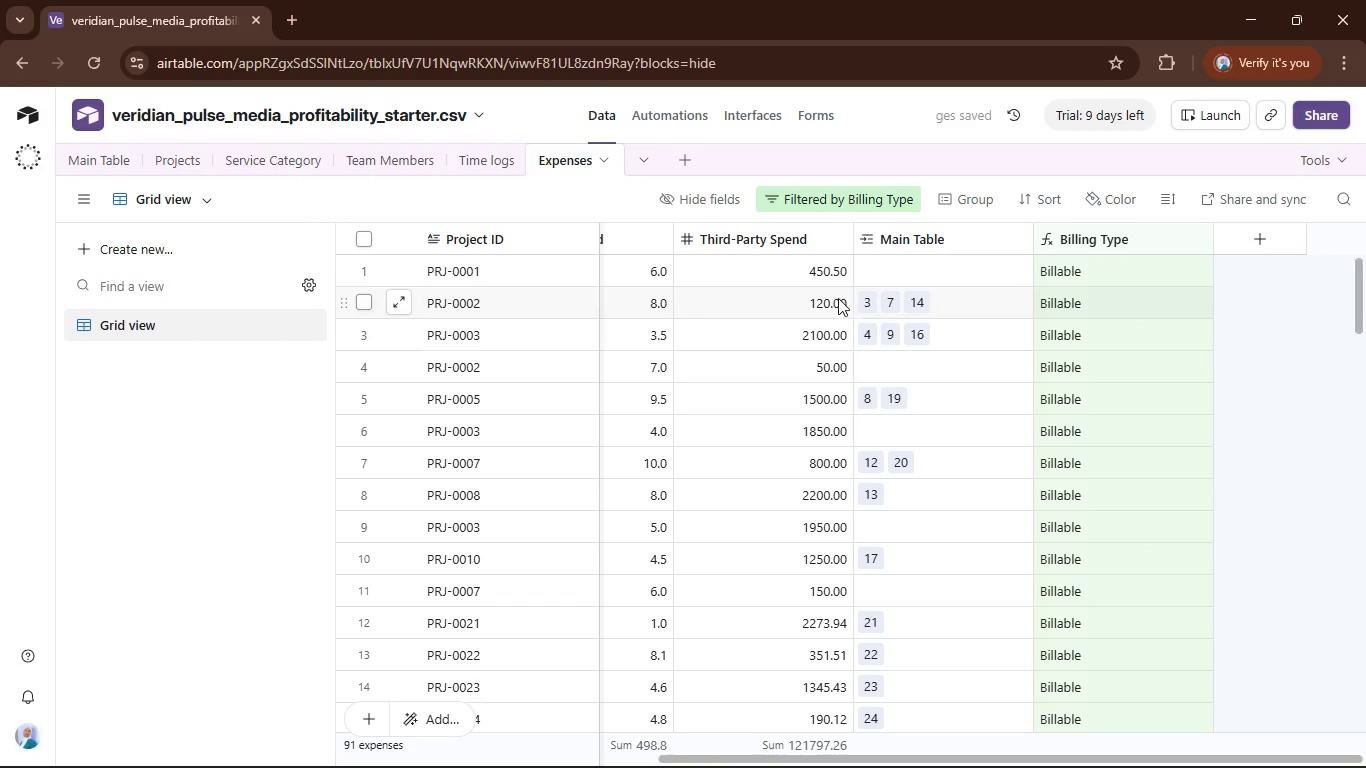 
scroll: coordinate [832, 310], scroll_direction: up, amount: 3.0
 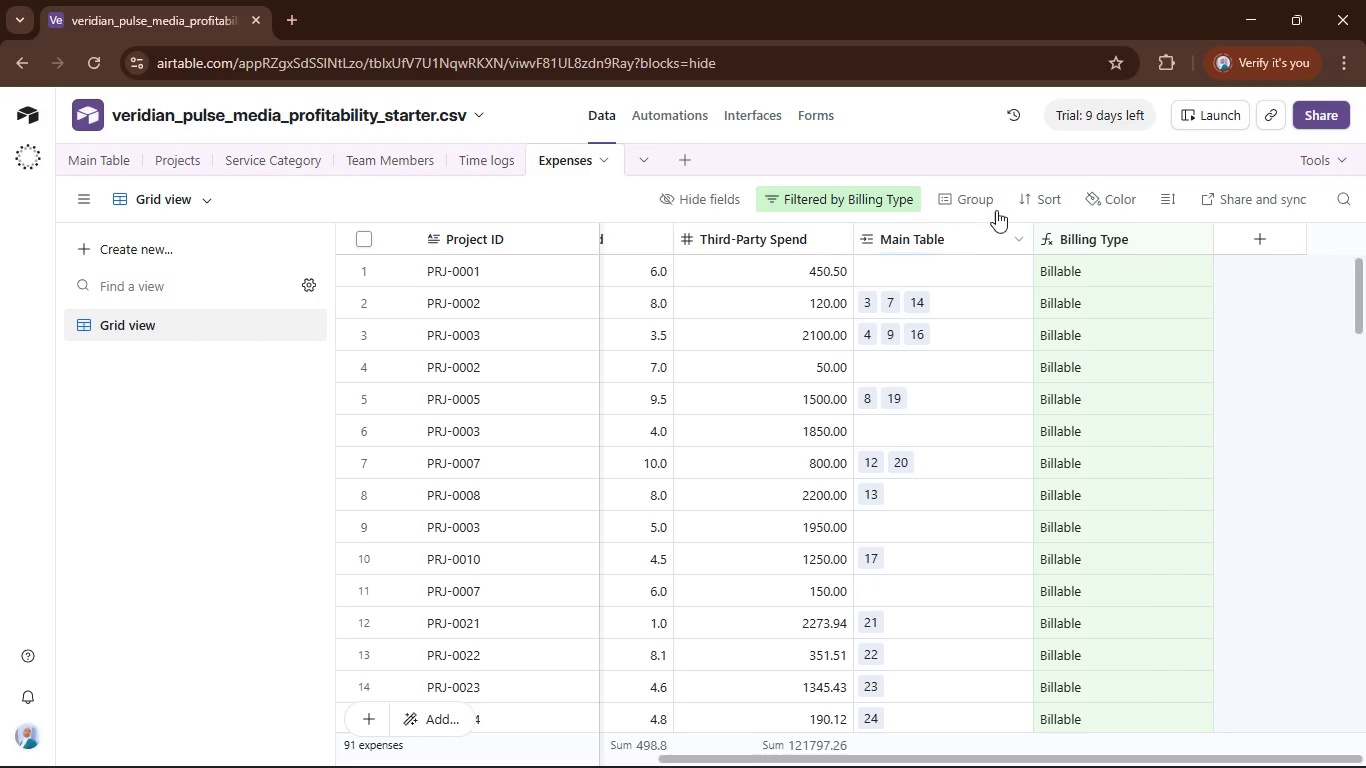 
wait(5.1)
 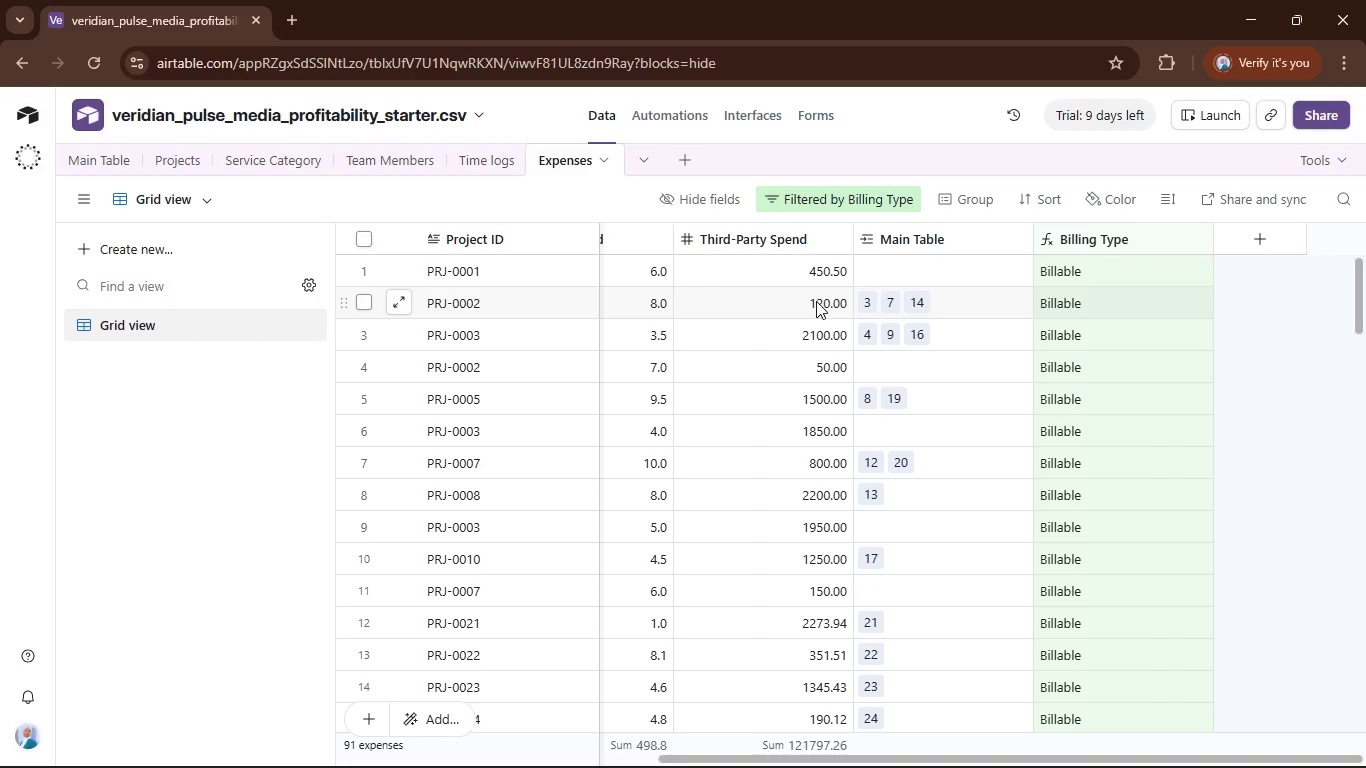 
left_click([1200, 240])
 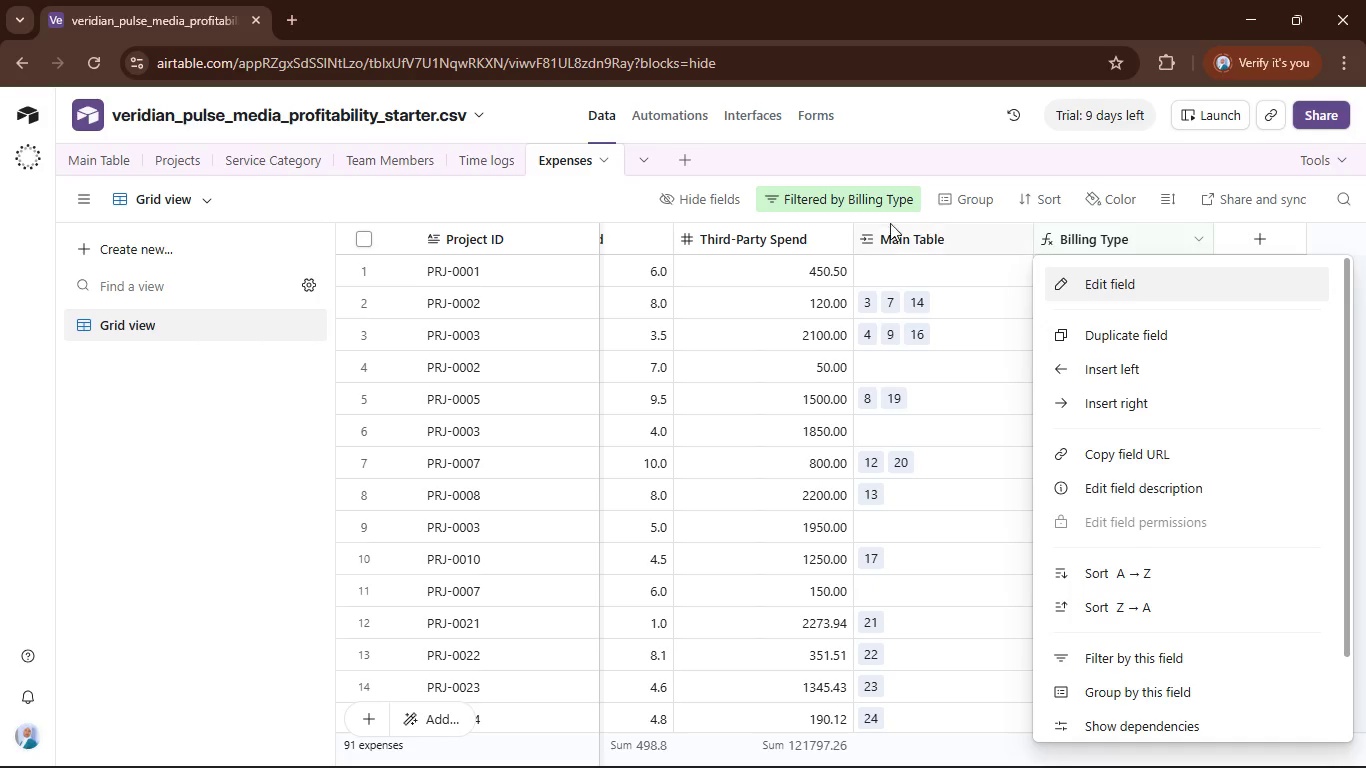 
left_click([839, 192])
 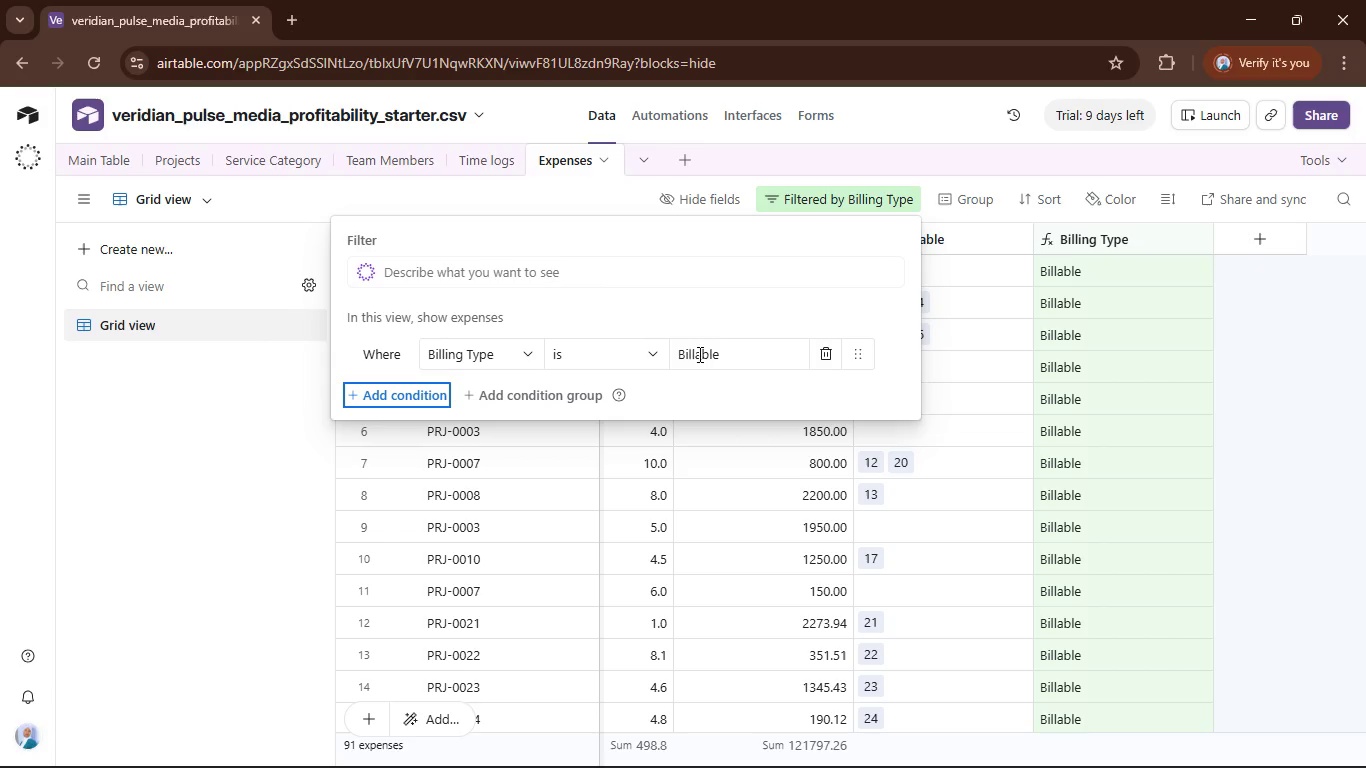 
left_click([677, 359])
 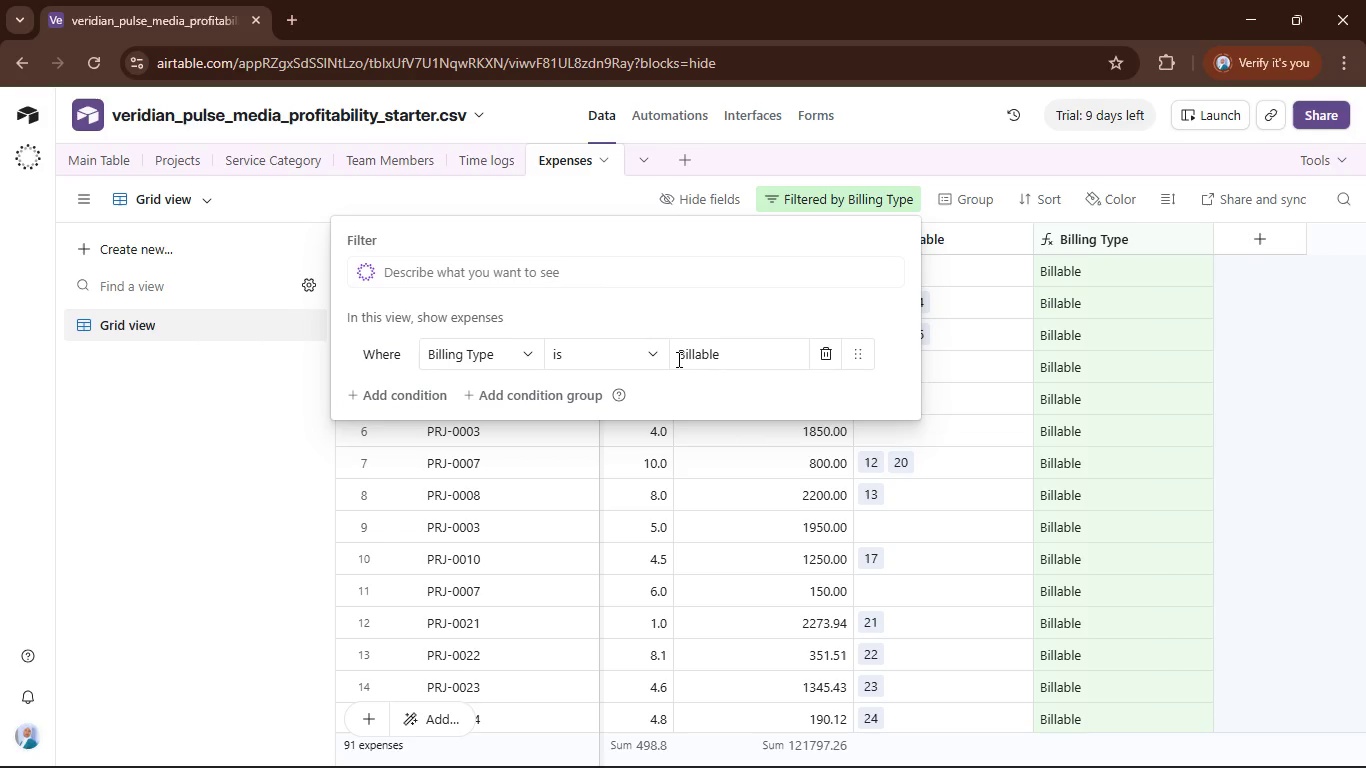 
type(Non-)
 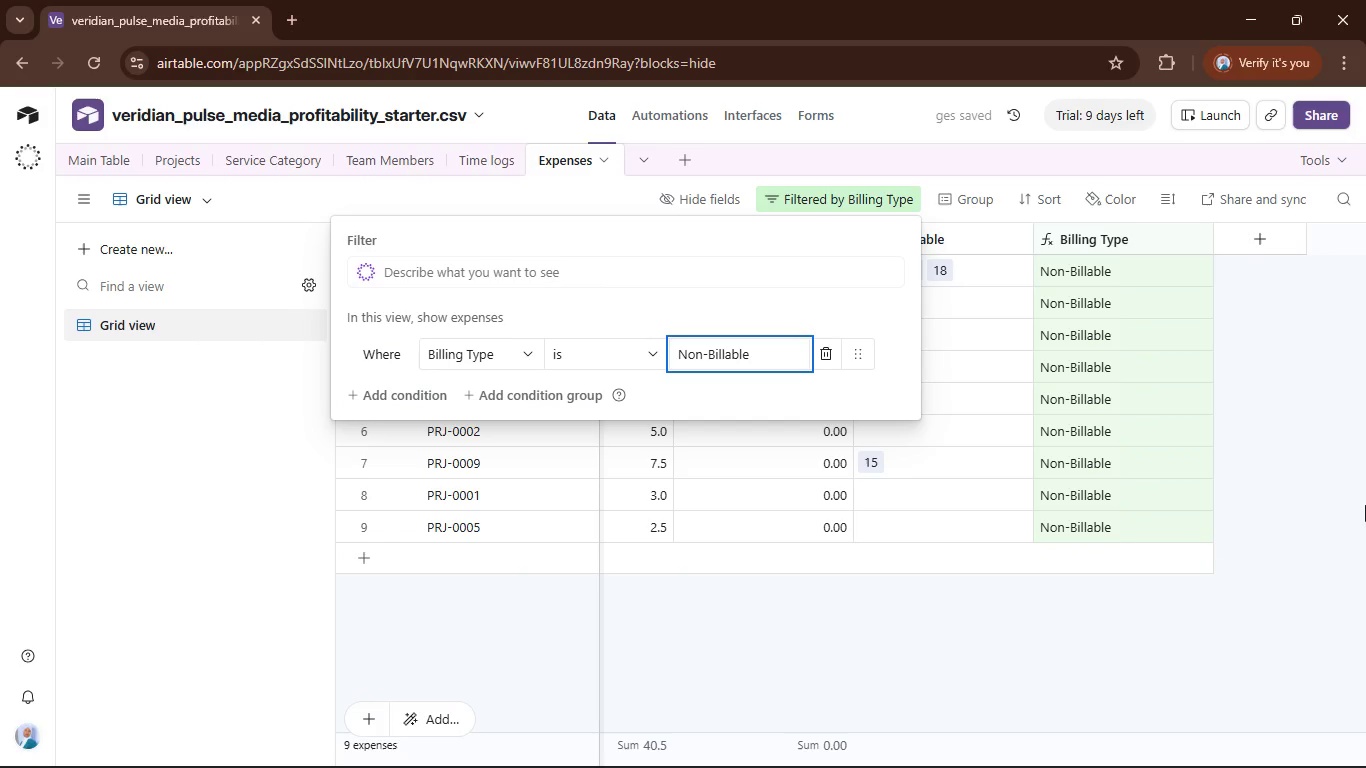 
left_click([1287, 508])
 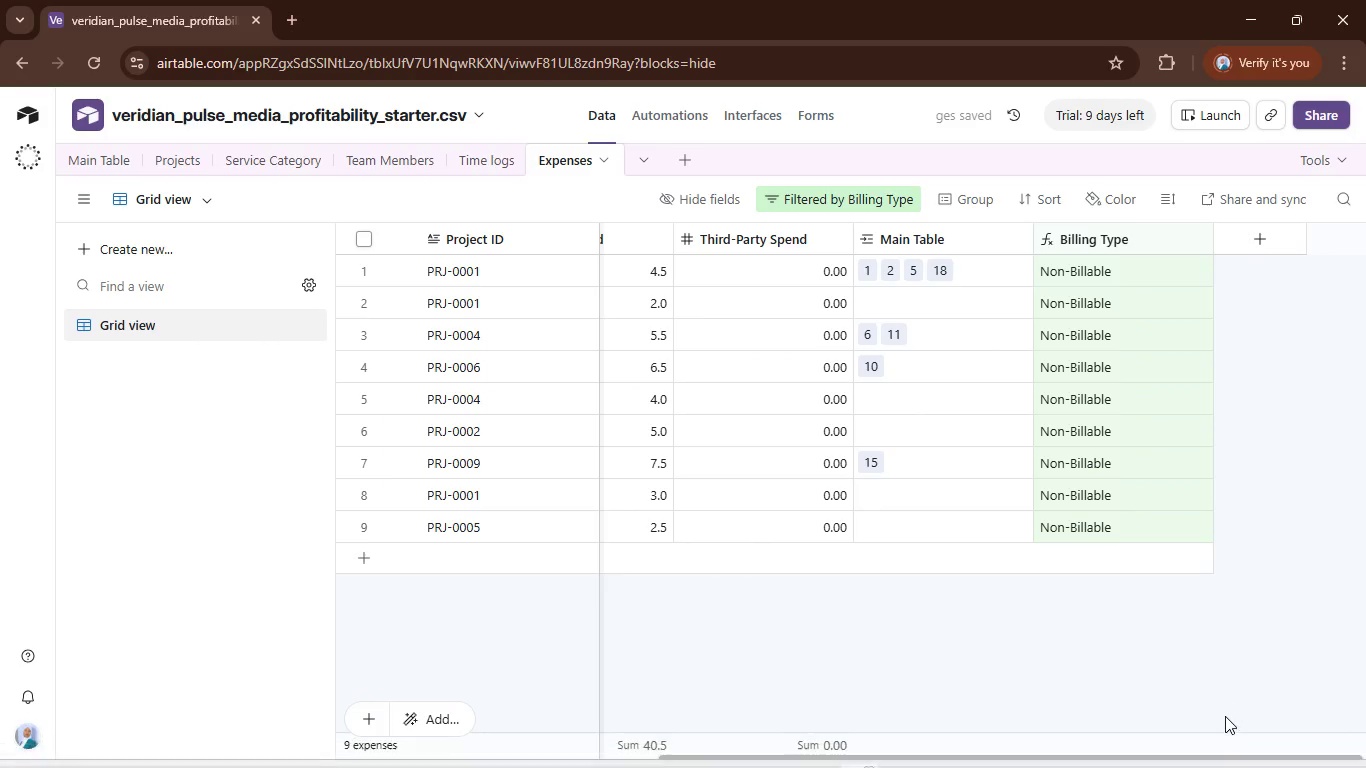 
left_click_drag(start_coordinate=[1226, 758], to_coordinate=[837, 741])
 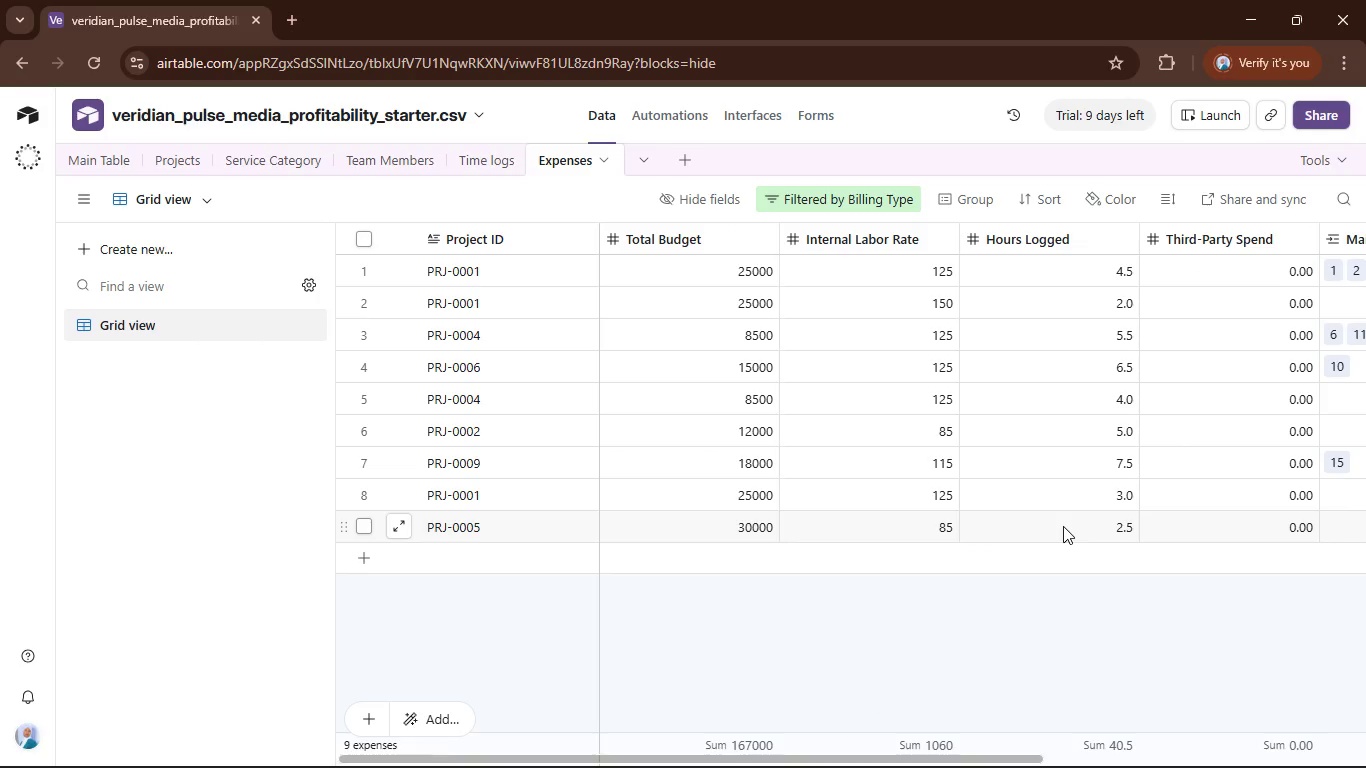 
wait(41.47)
 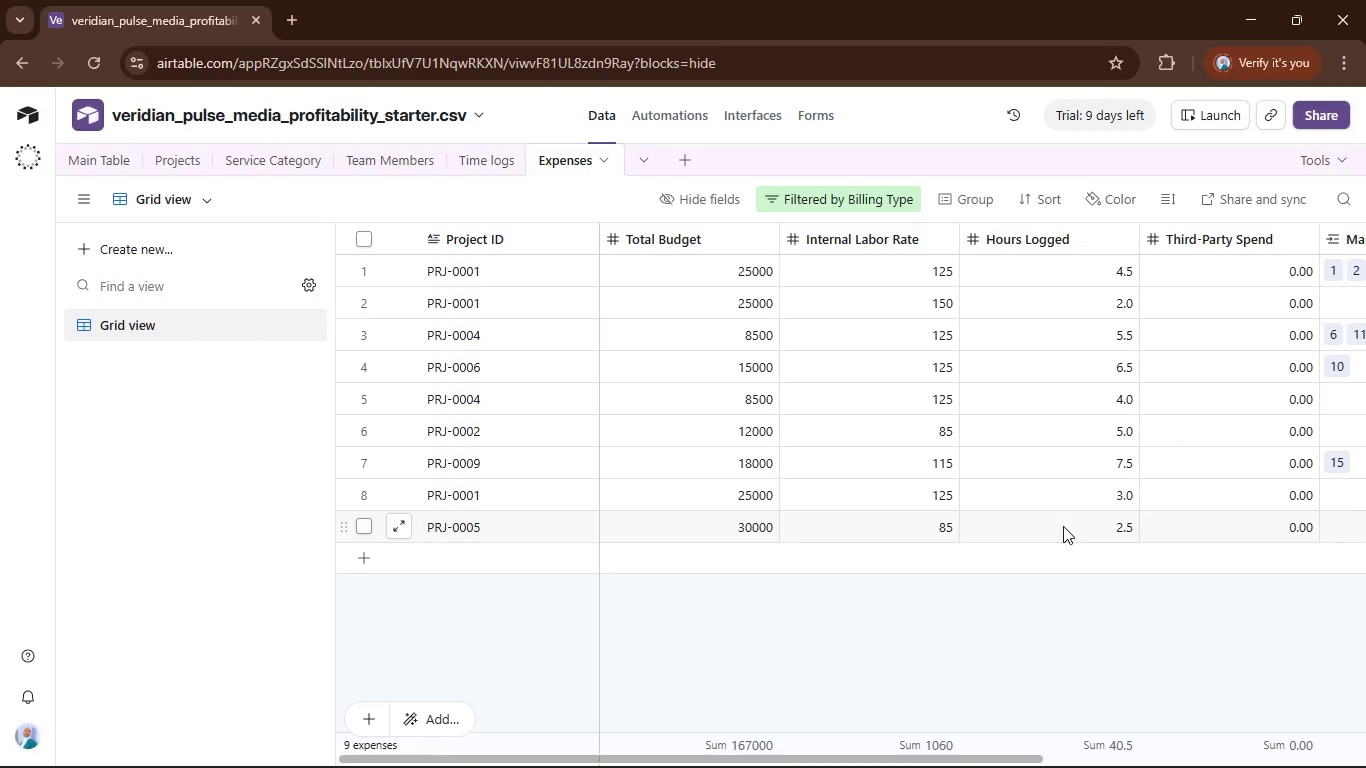 
left_click_drag(start_coordinate=[879, 754], to_coordinate=[1054, 762])
 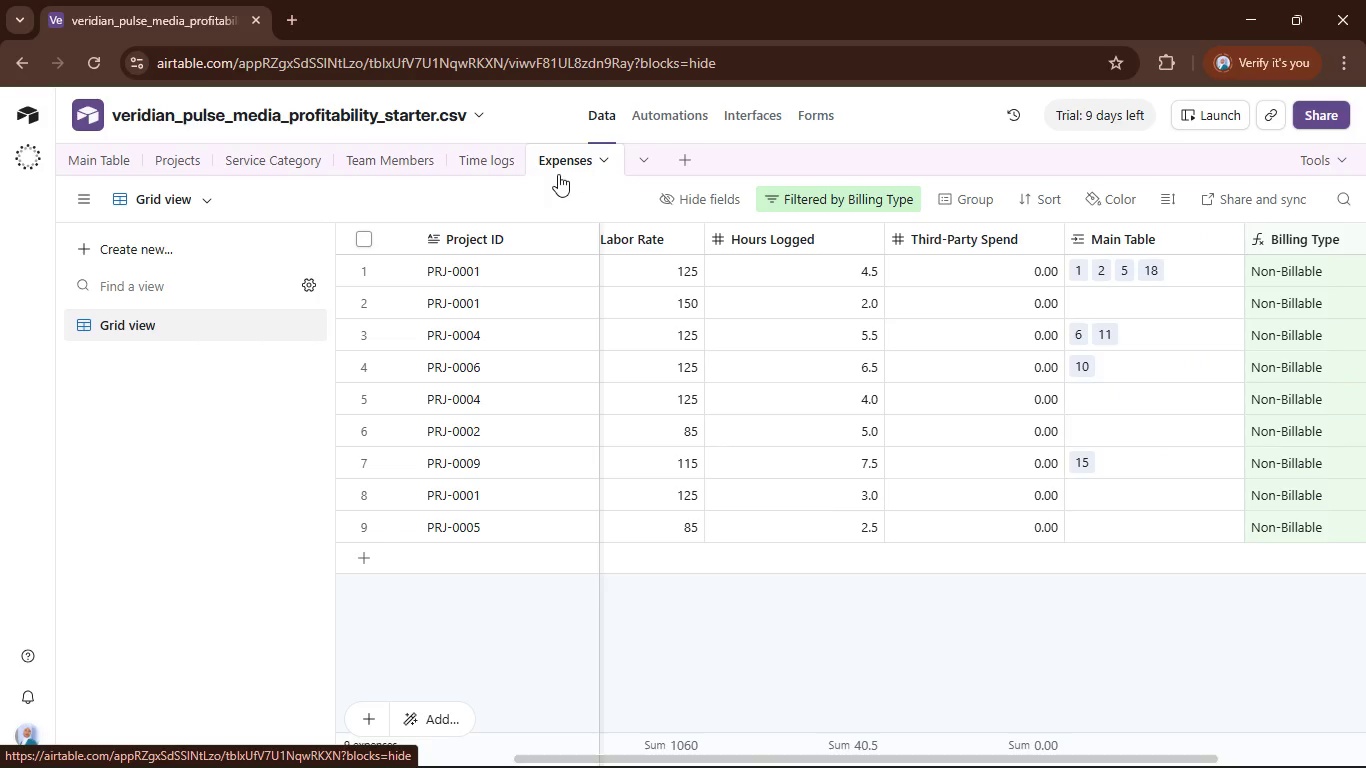 
mouse_move([477, 165])
 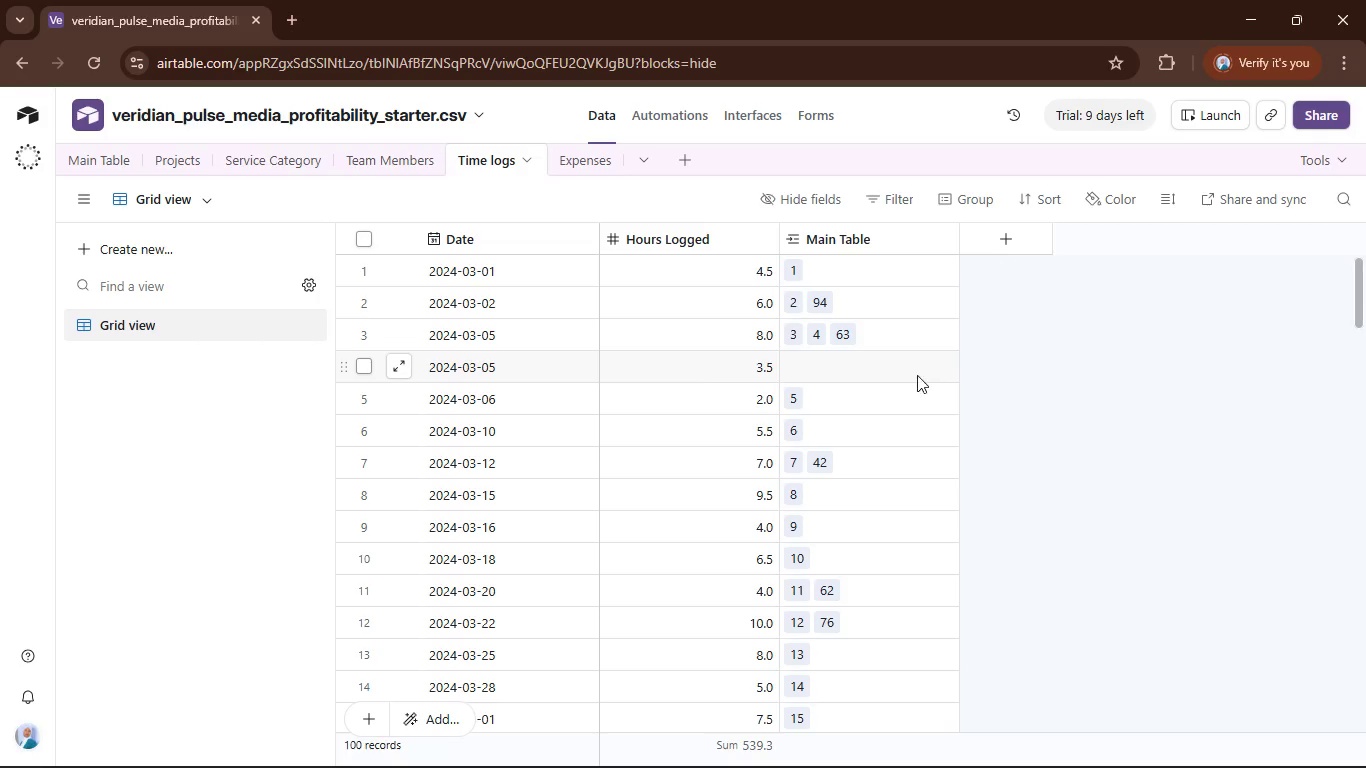 
scroll: coordinate [725, 254], scroll_direction: up, amount: 12.0
 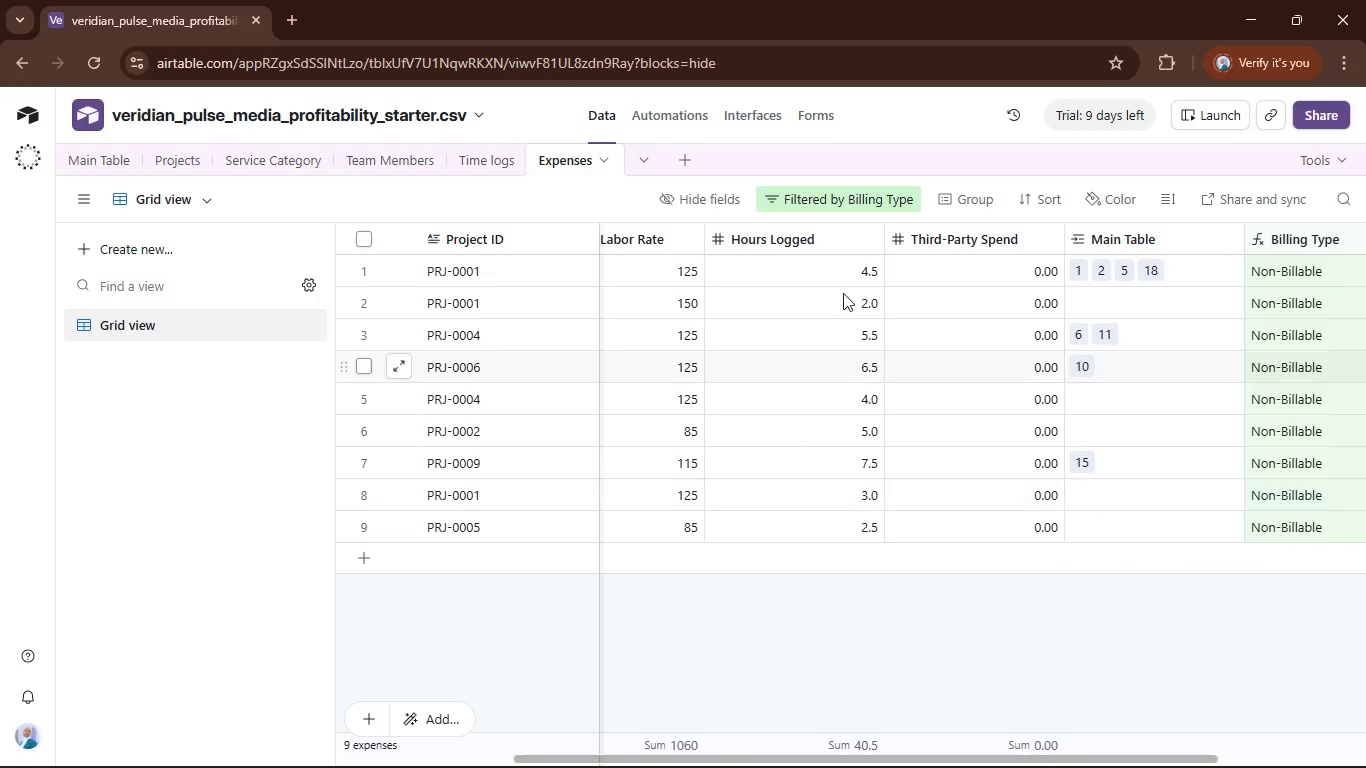 
left_click([82, 166])
 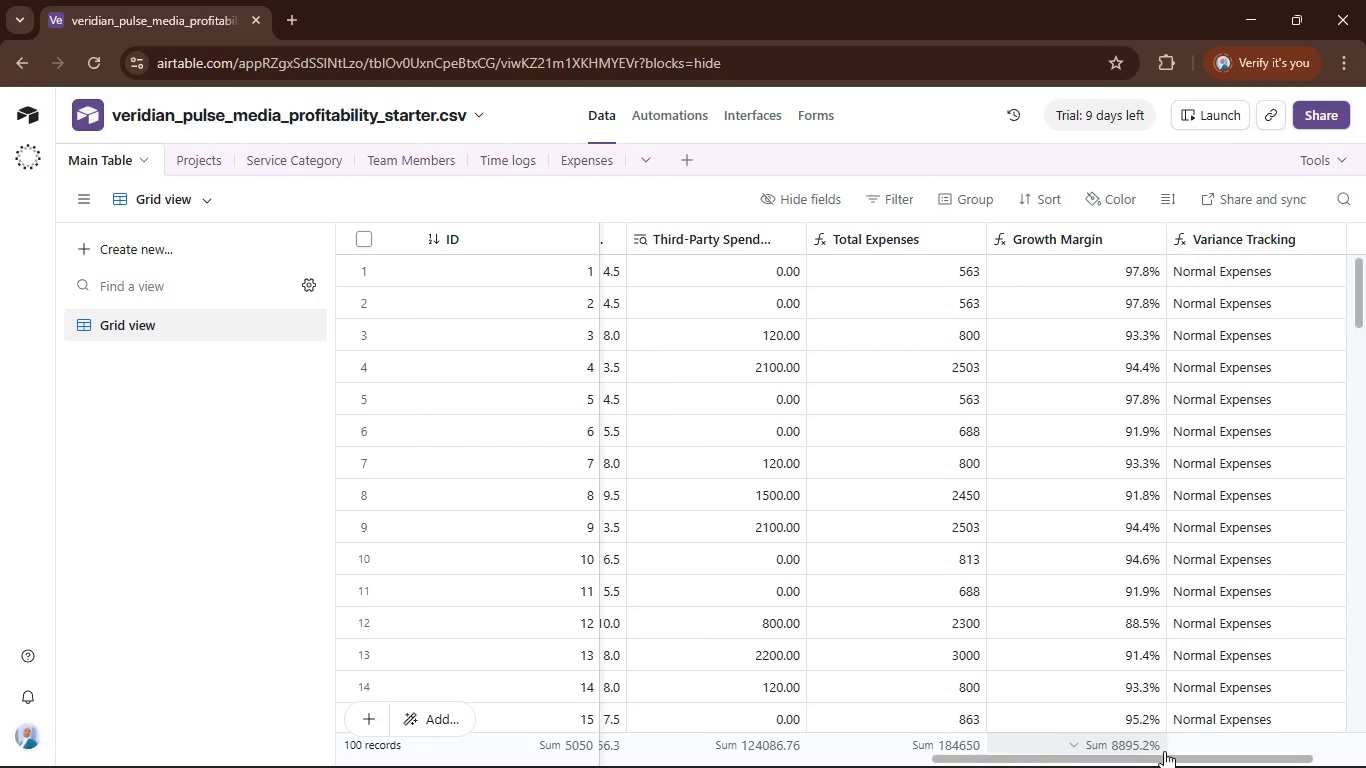 
left_click_drag(start_coordinate=[1169, 756], to_coordinate=[1291, 760])
 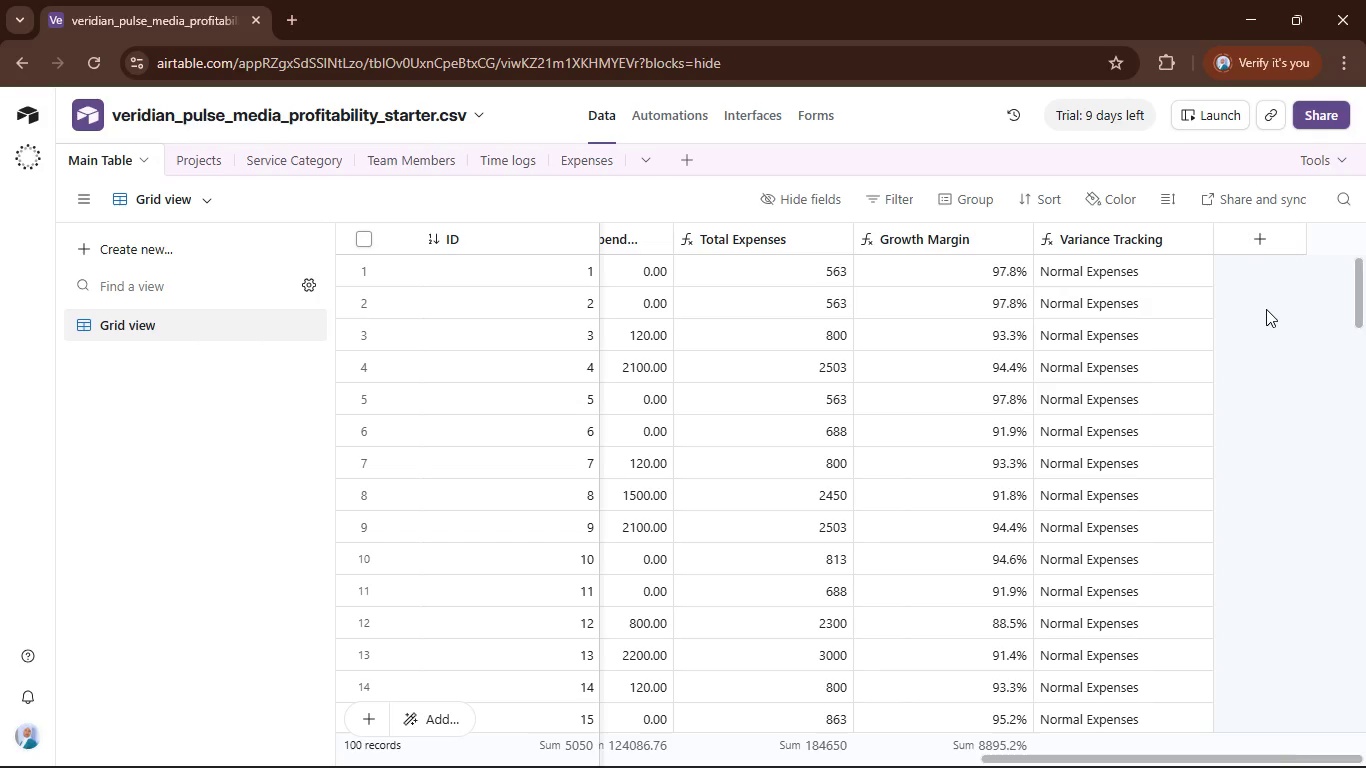 
wait(102.89)
 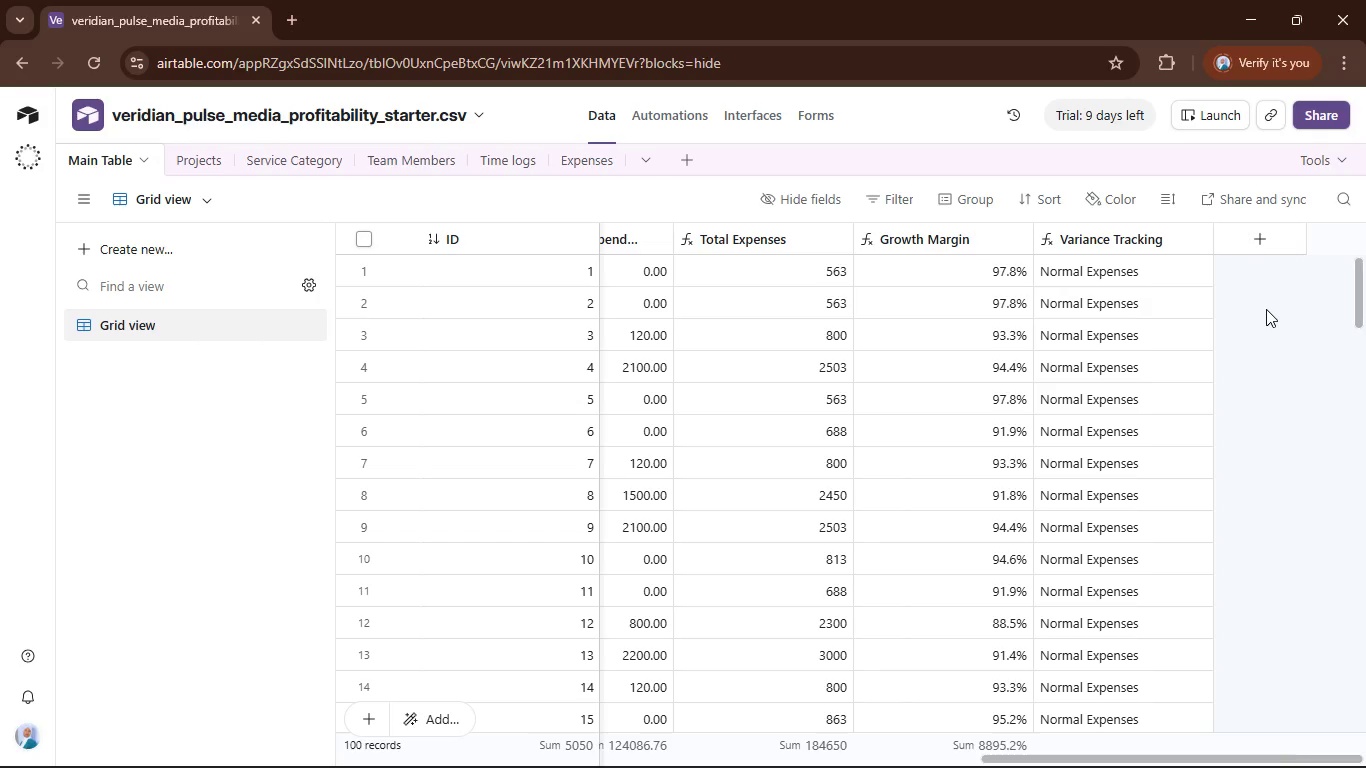 
left_click([593, 169])
 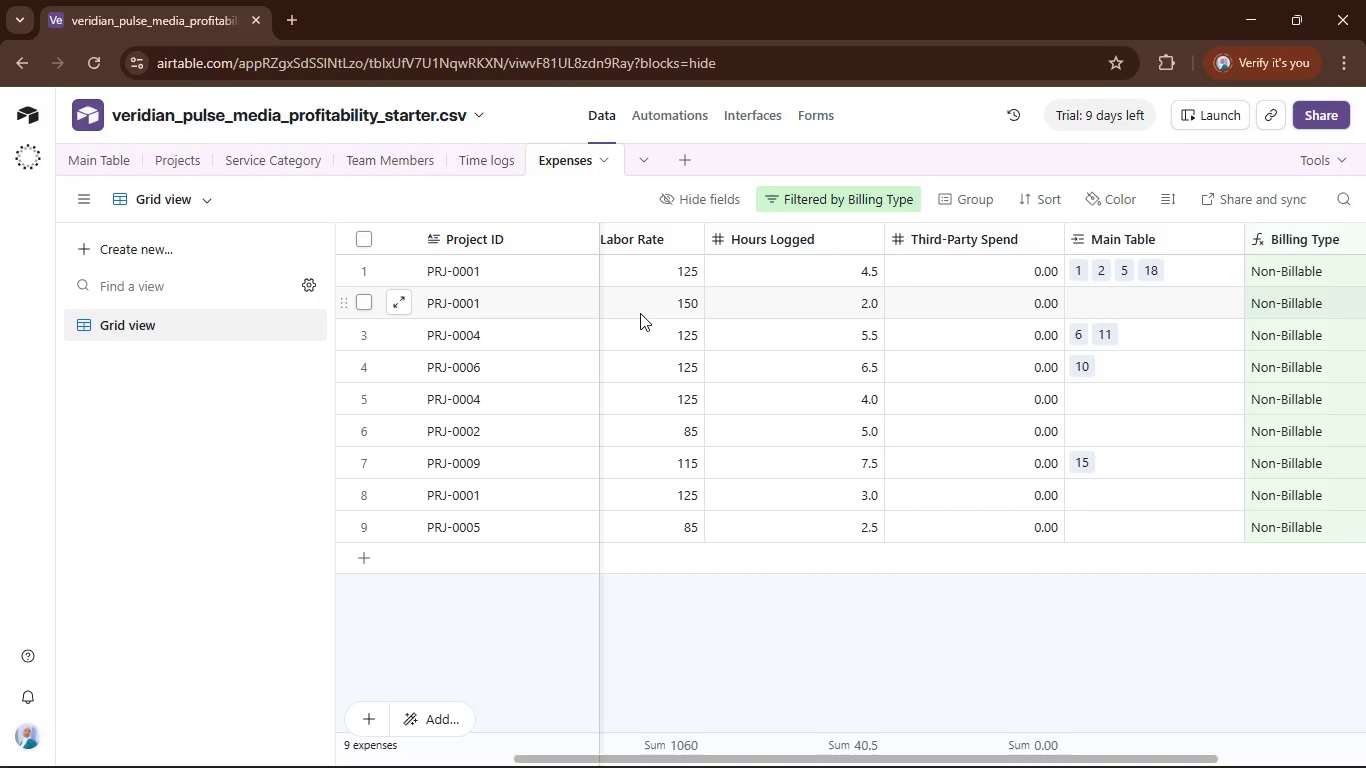 
wait(44.53)
 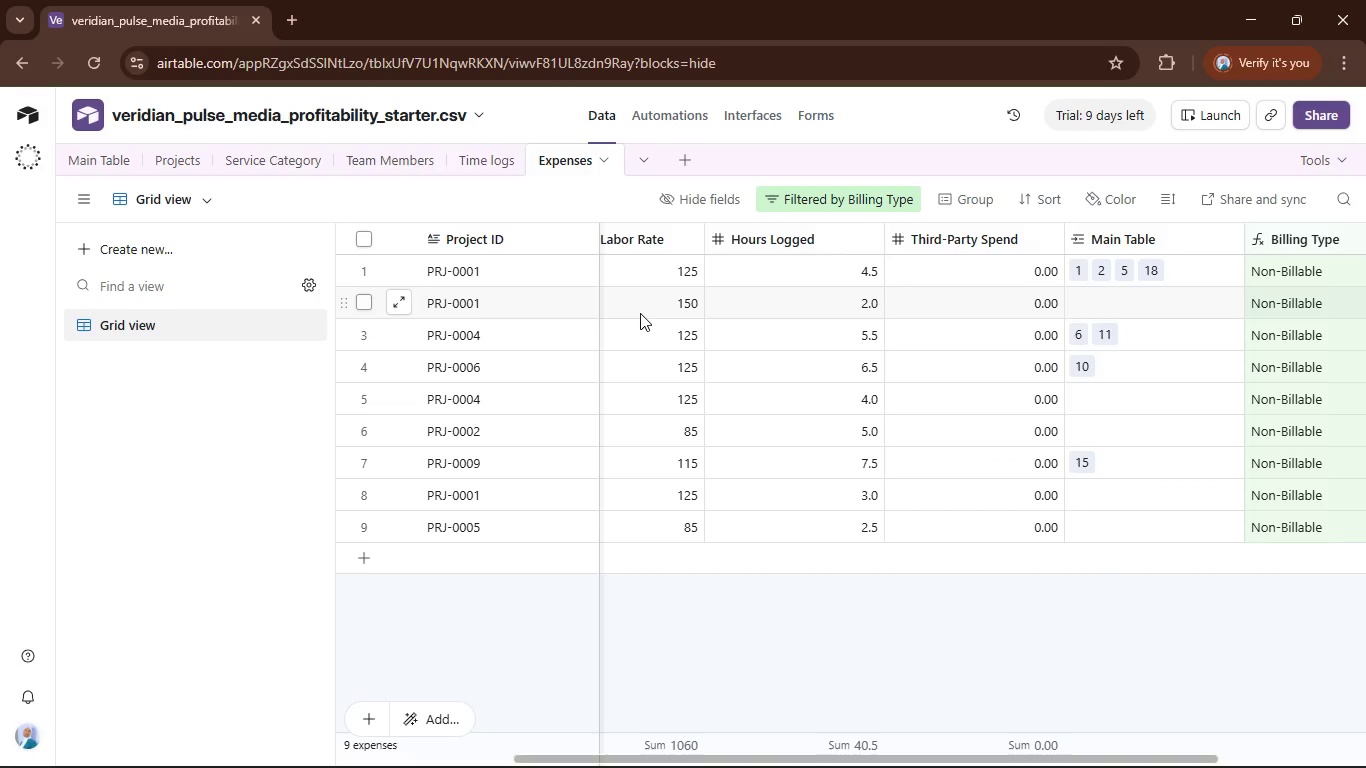 
left_click([854, 192])
 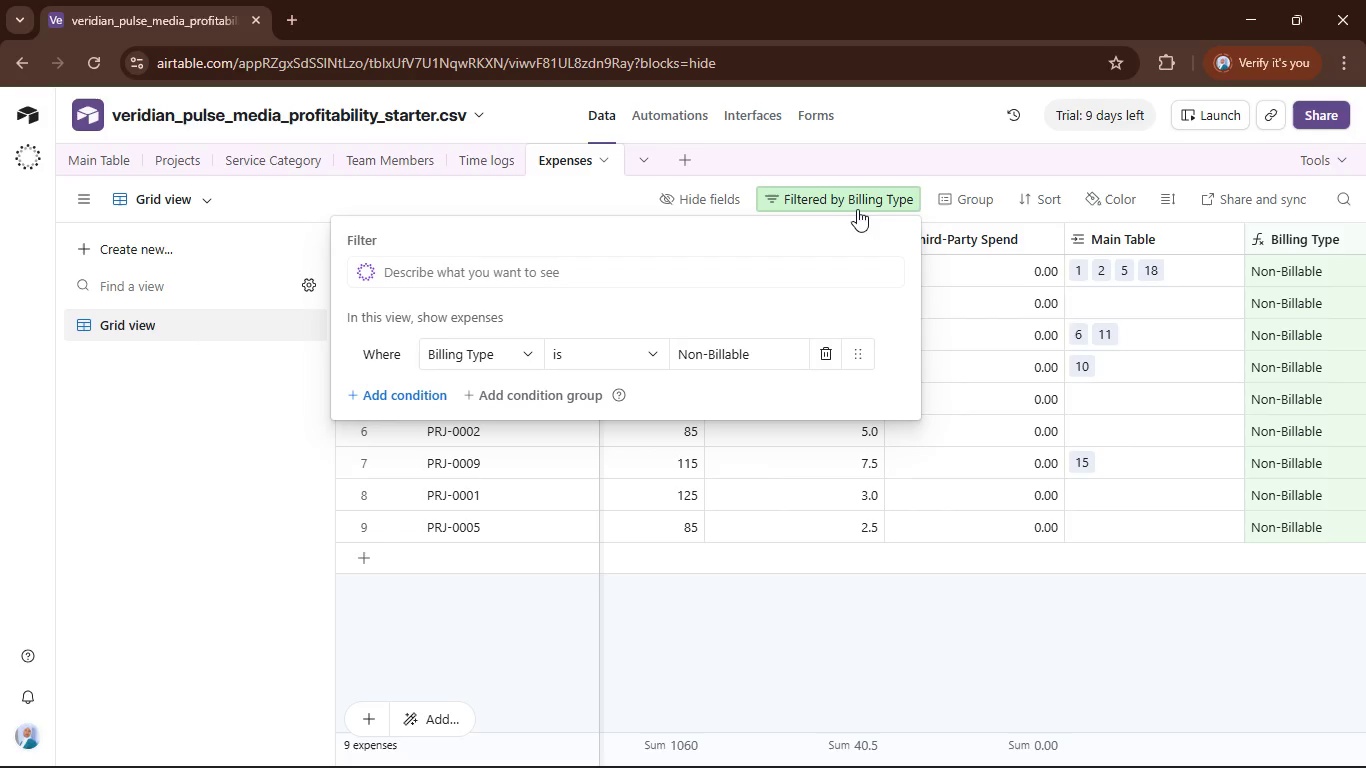 
wait(8.33)
 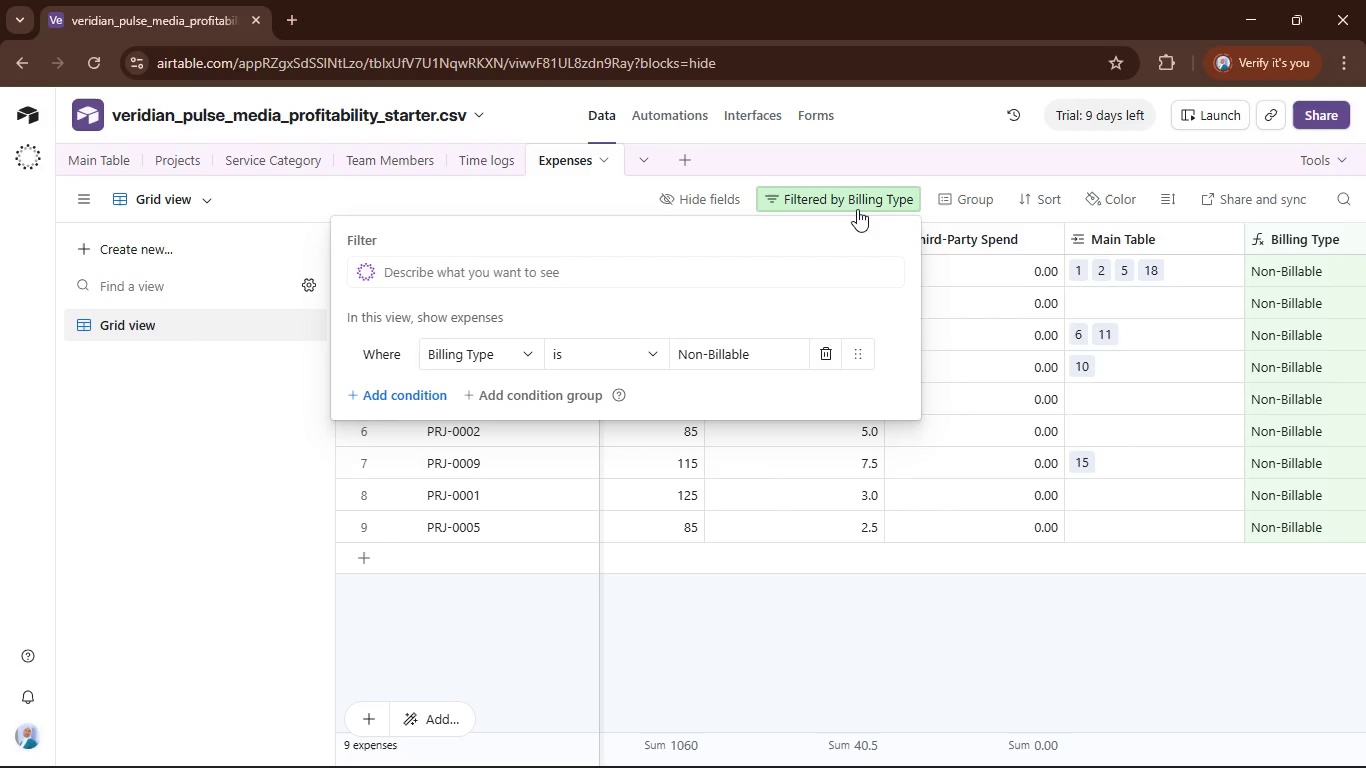 
left_click([818, 361])
 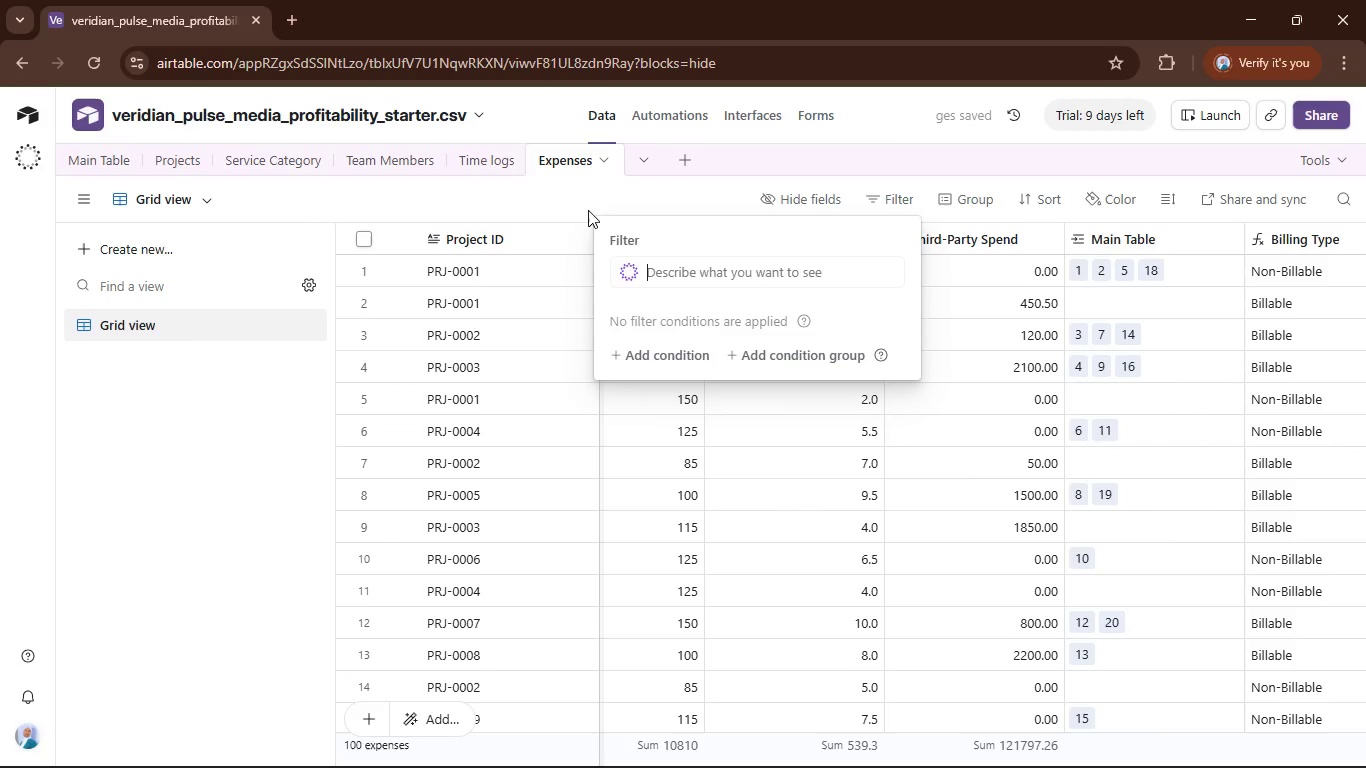 
left_click([587, 191])
 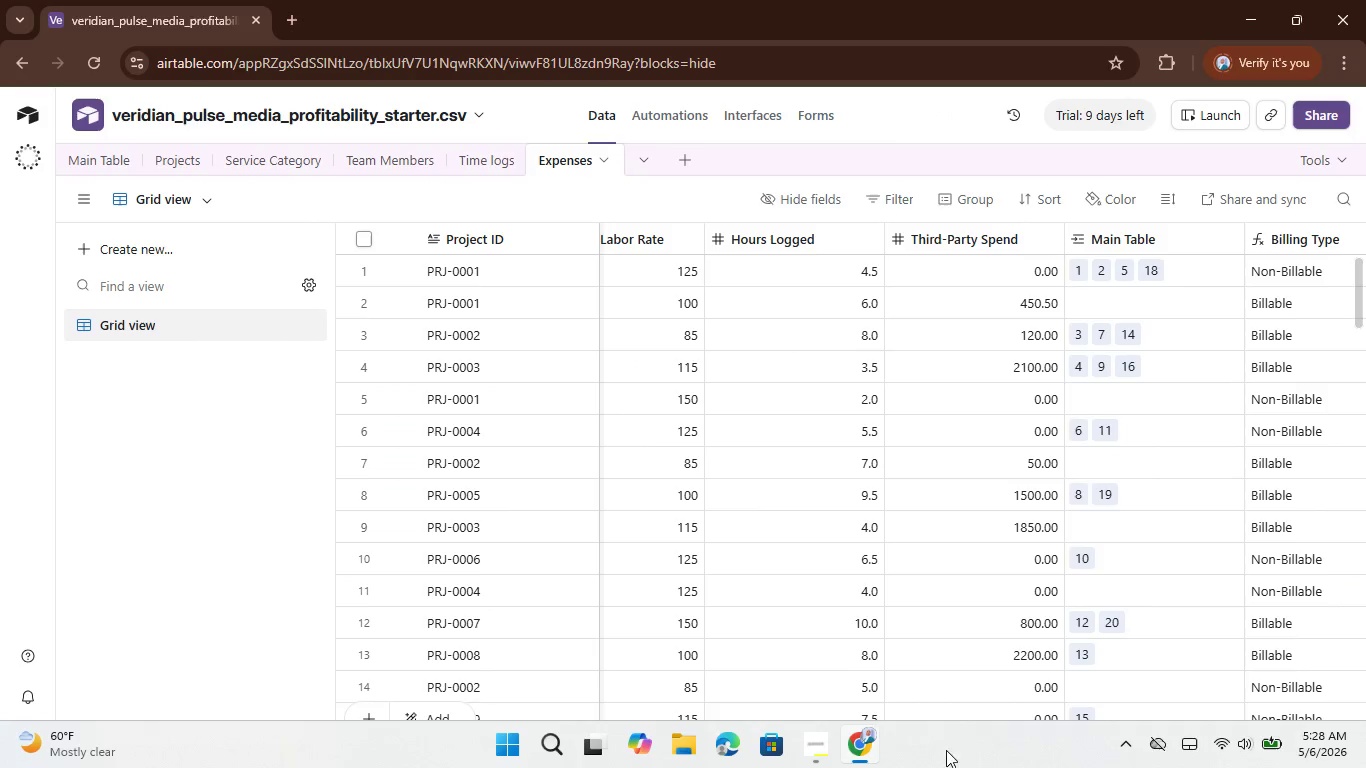 
wait(6.8)
 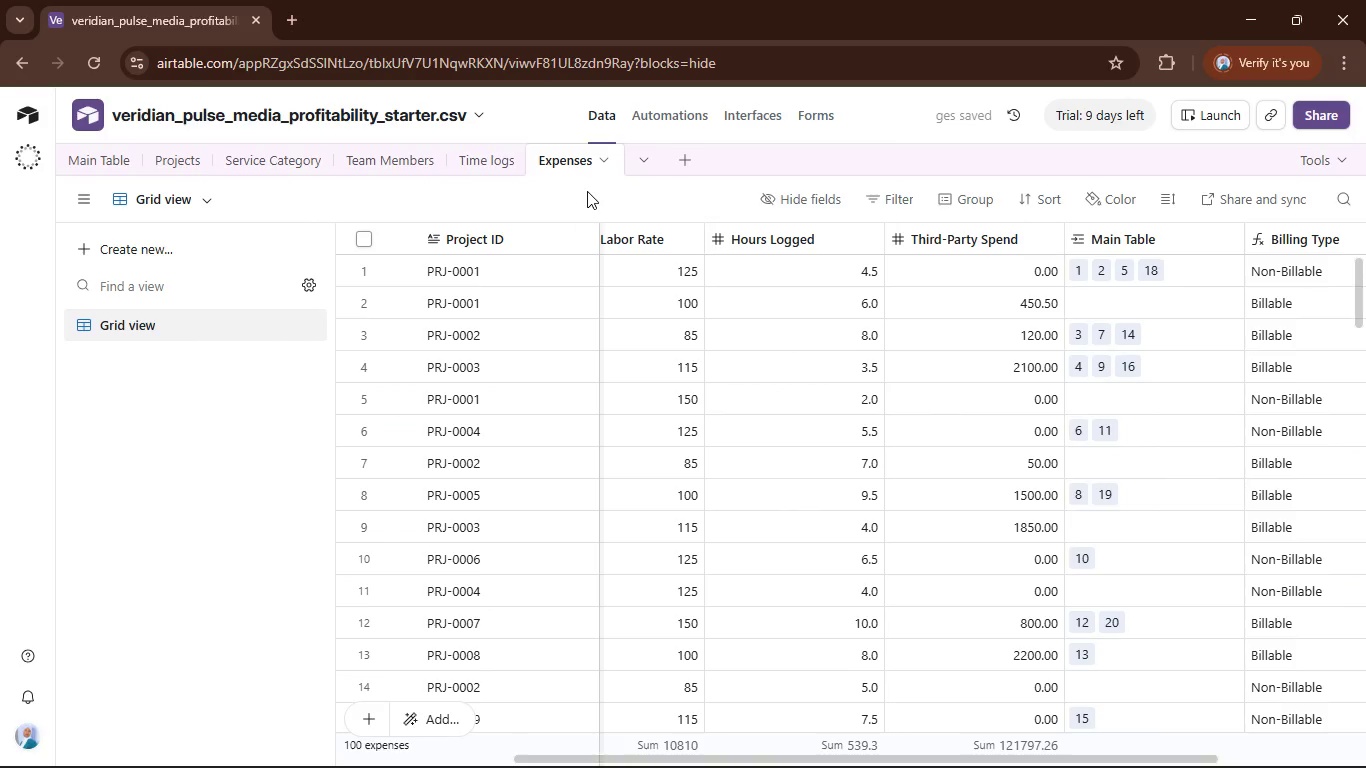 
left_click_drag(start_coordinate=[991, 755], to_coordinate=[832, 767])
 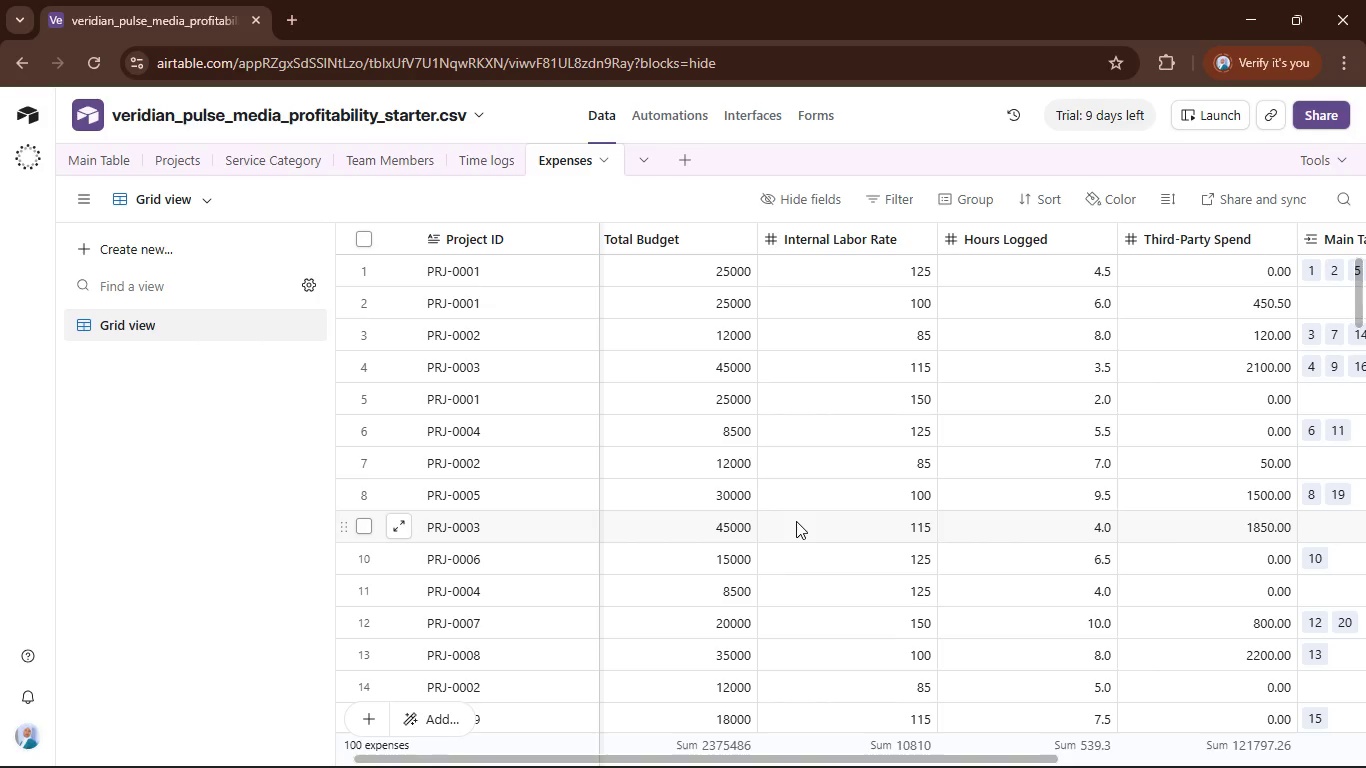 
wait(15.19)
 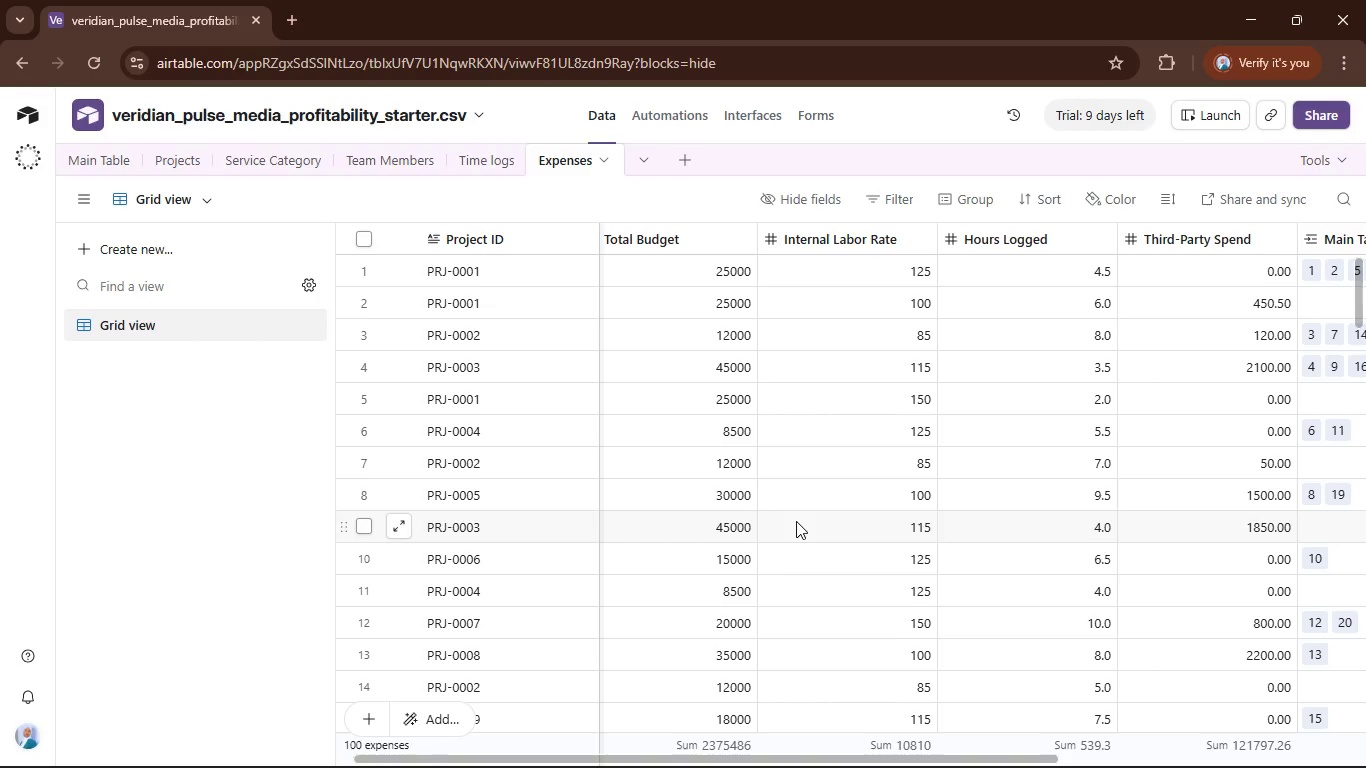 
left_click([110, 149])
 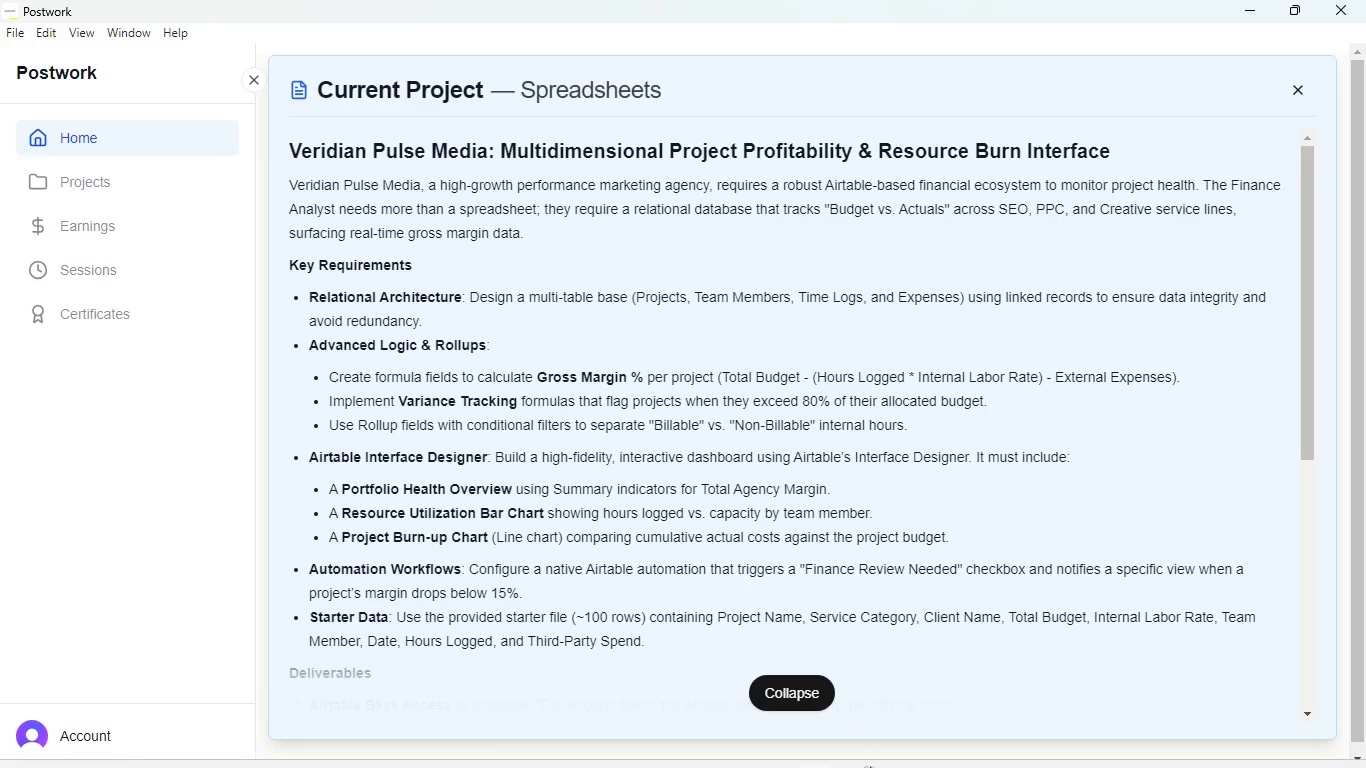 
wait(51.83)
 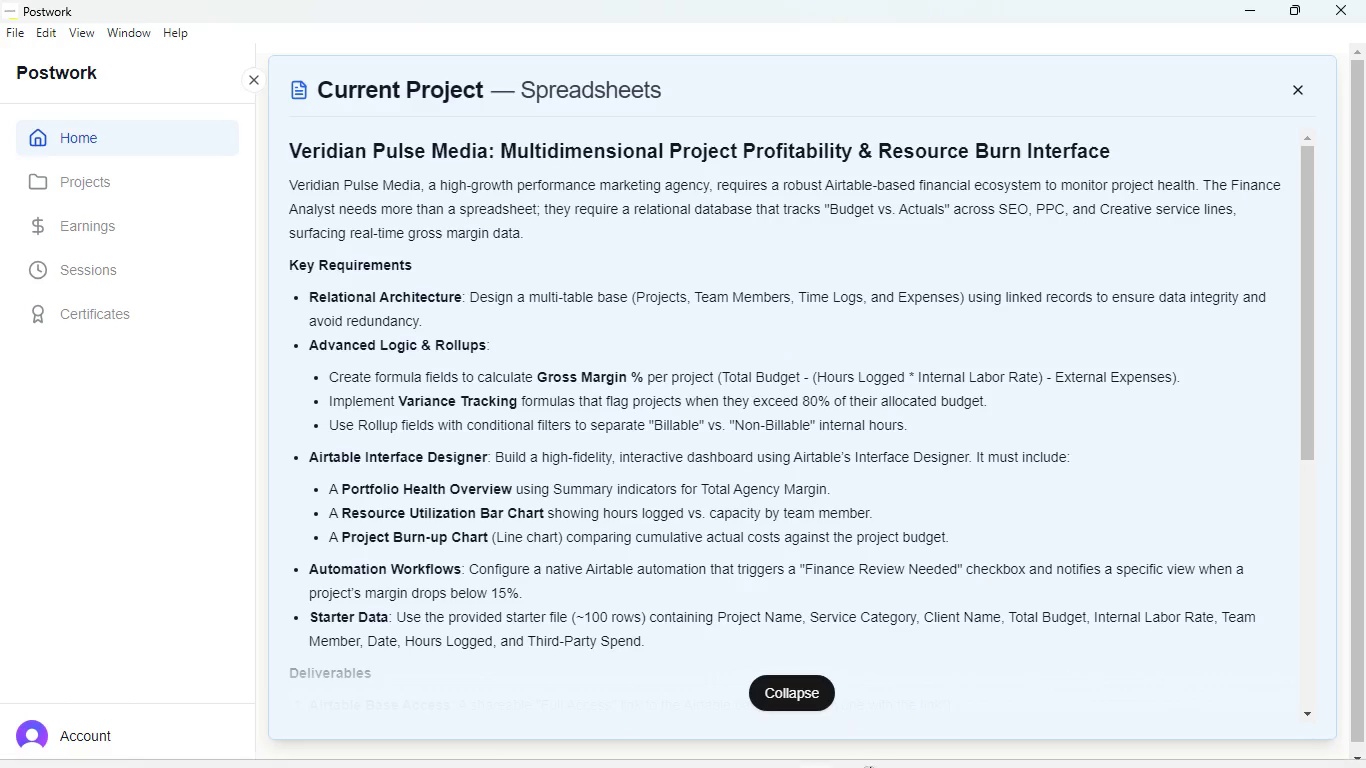 
left_click_drag(start_coordinate=[1101, 760], to_coordinate=[1017, 767])
 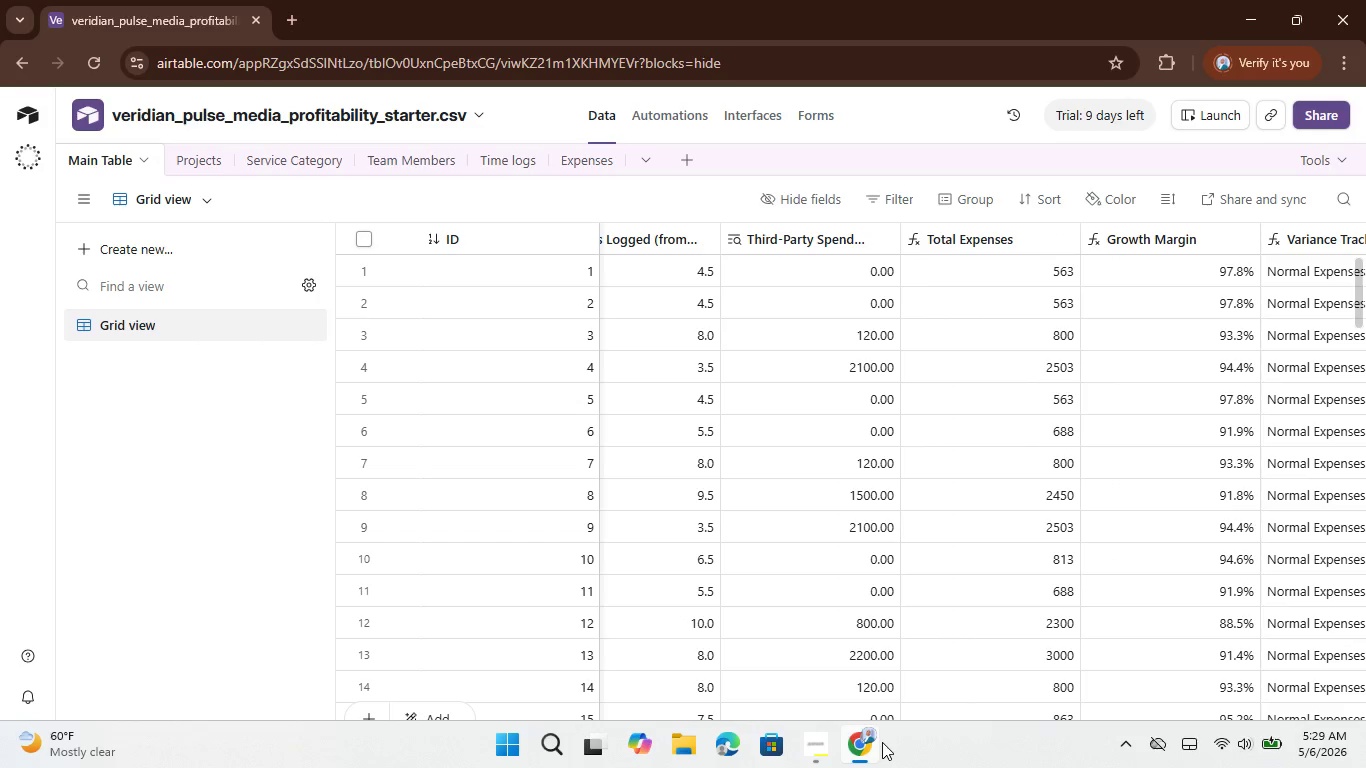 
left_click([817, 734])
 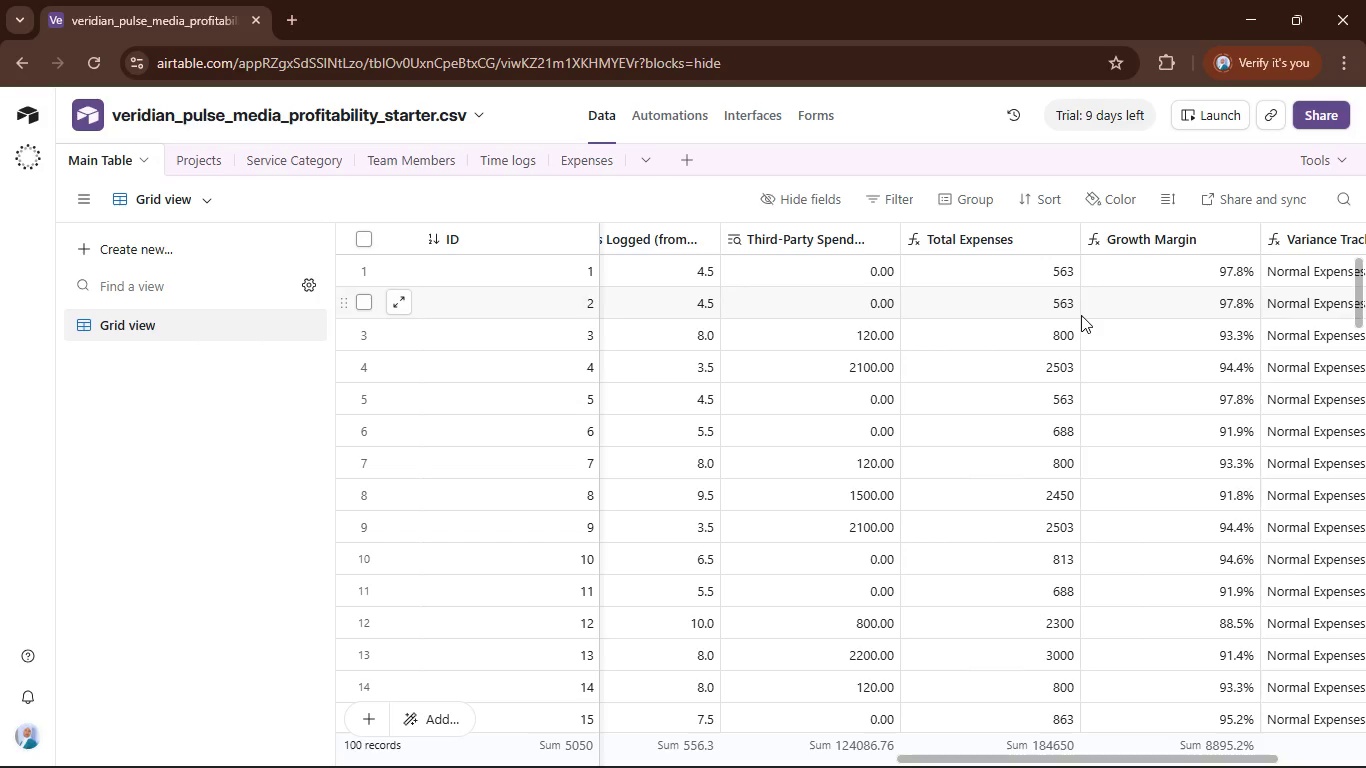 
wait(57.95)
 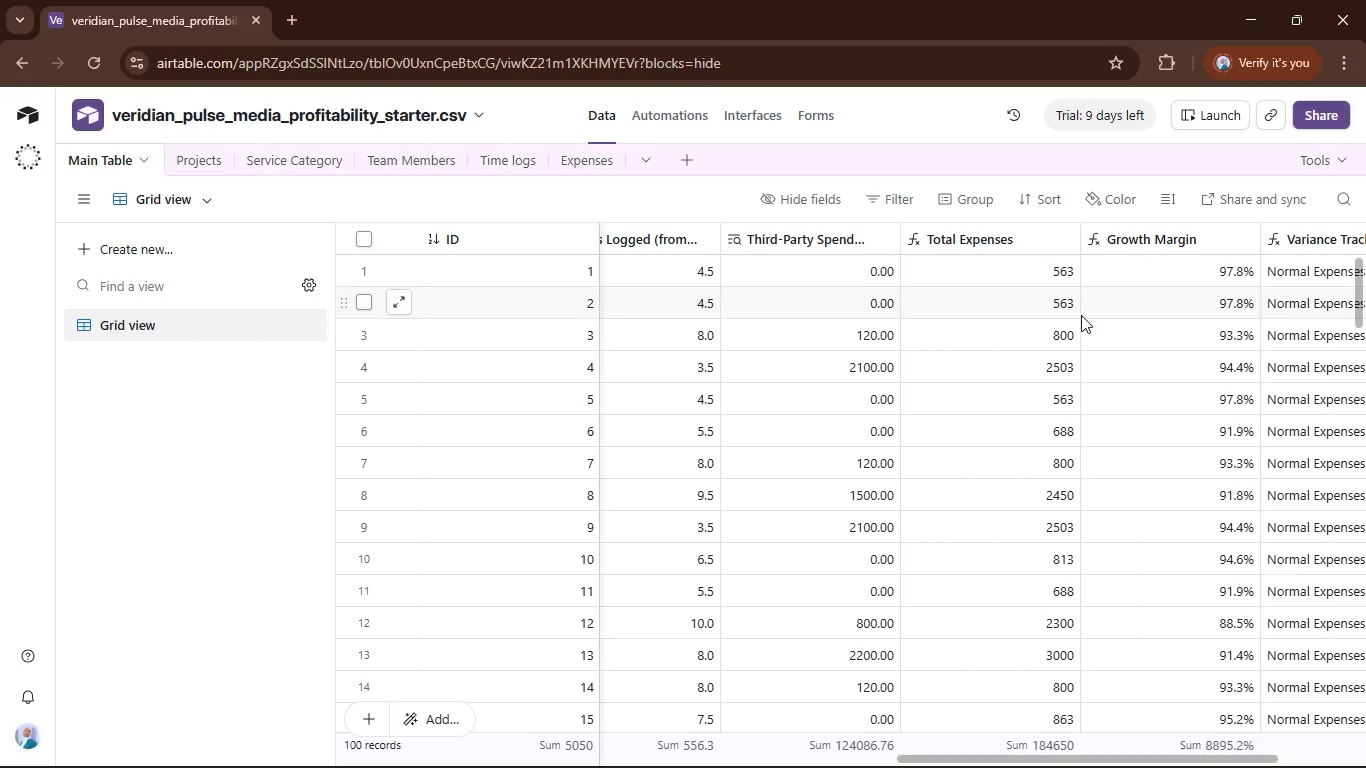 
left_click([589, 142])
 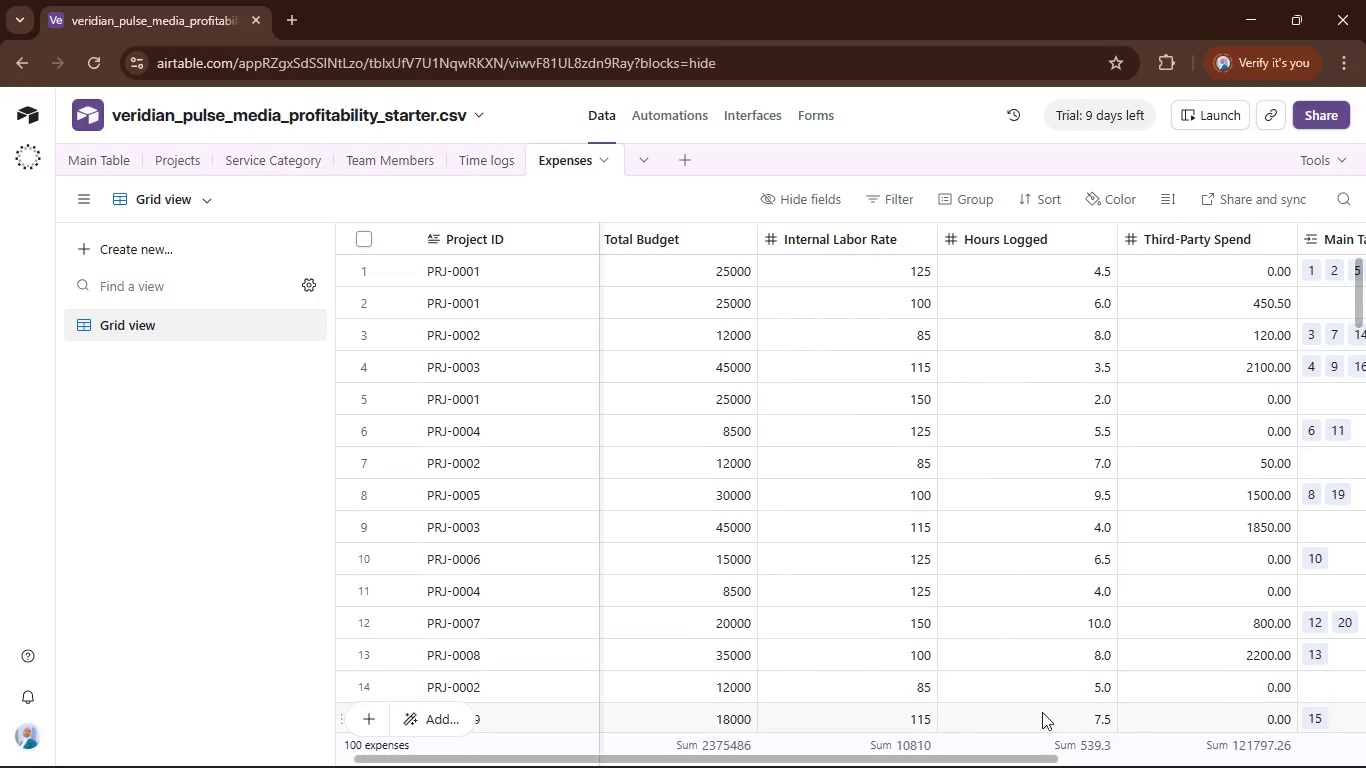 
left_click_drag(start_coordinate=[1040, 753], to_coordinate=[1354, 764])
 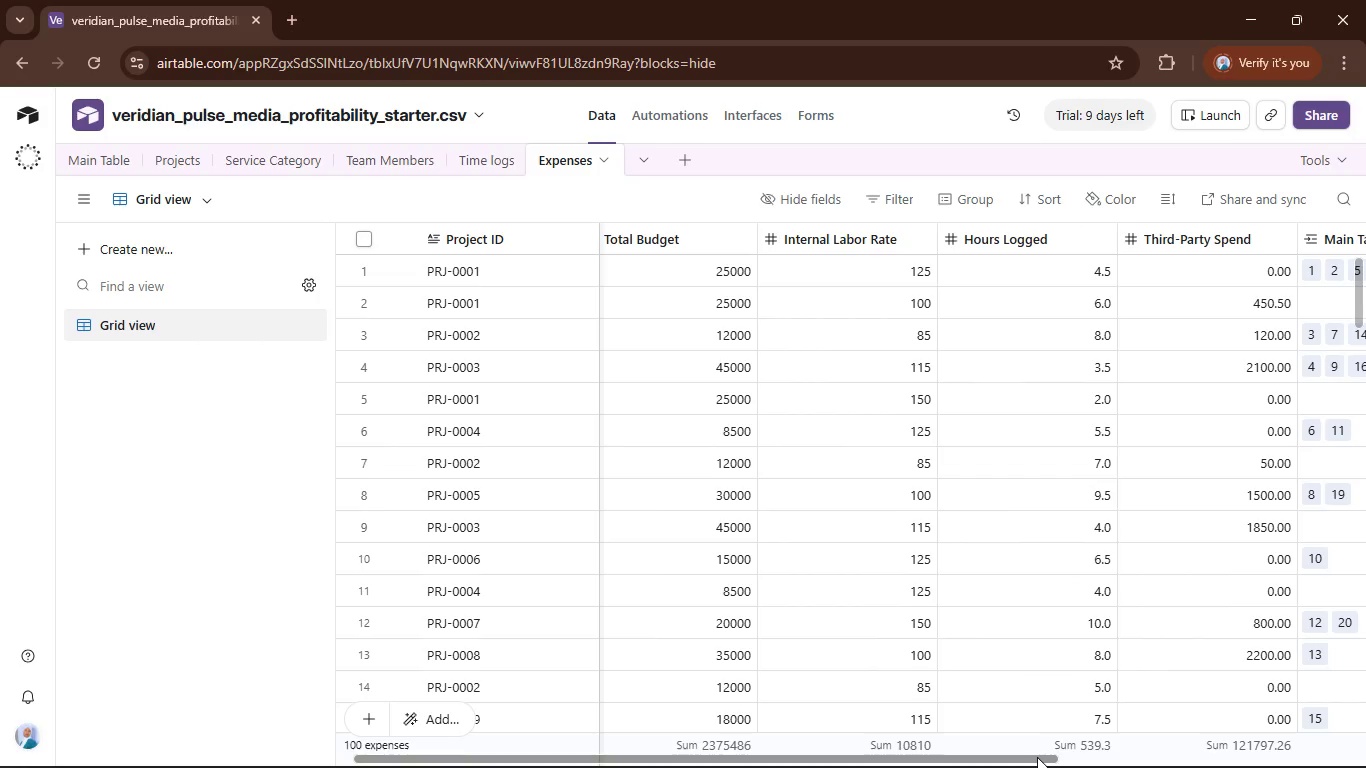 
left_click_drag(start_coordinate=[1037, 757], to_coordinate=[1365, 755])
 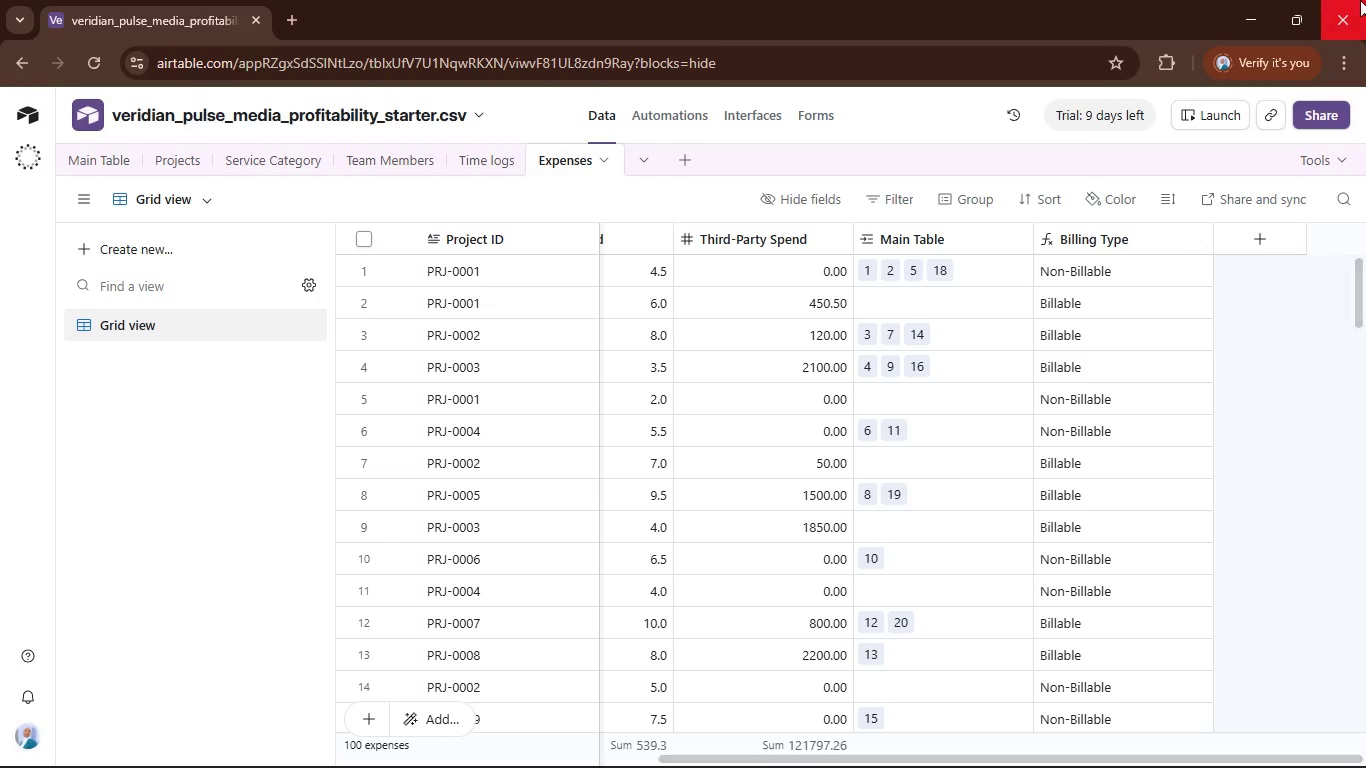 
wait(47.92)
 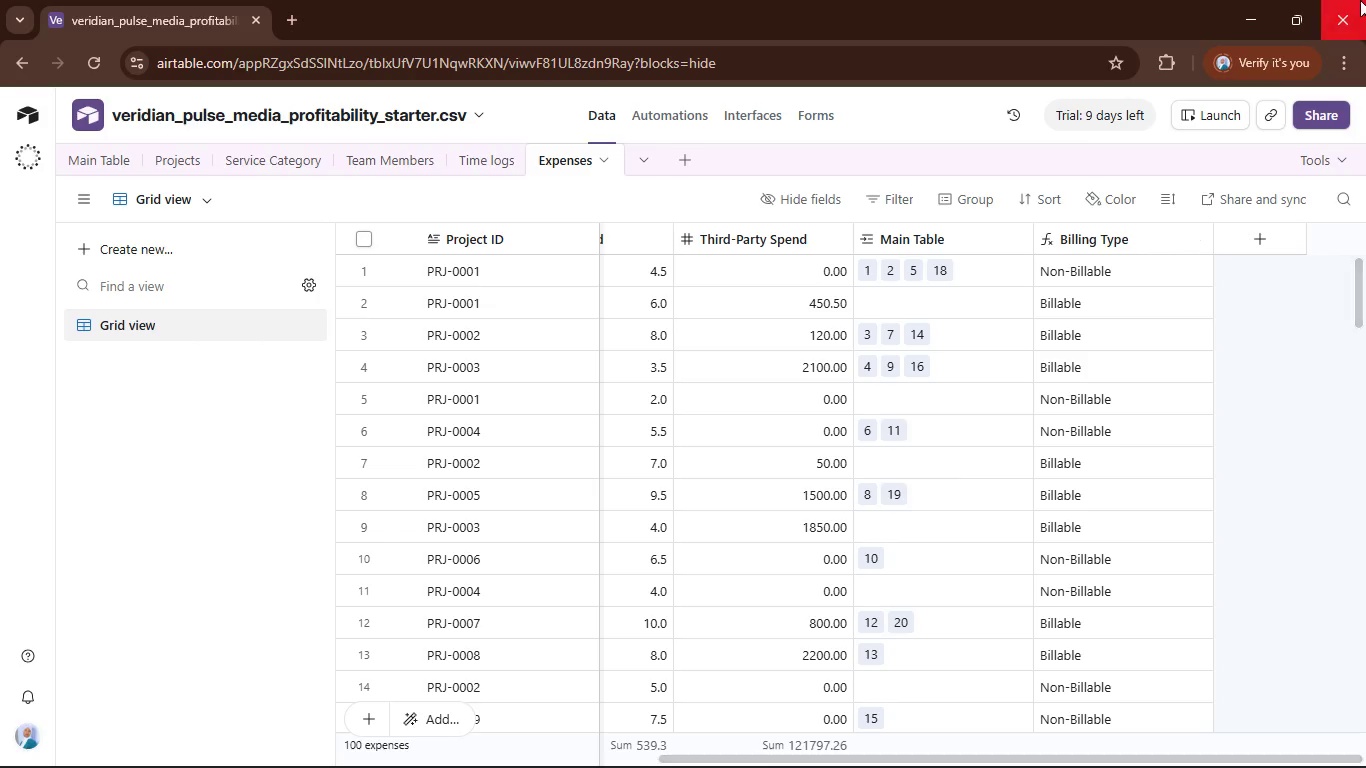 
left_click([1249, 235])
 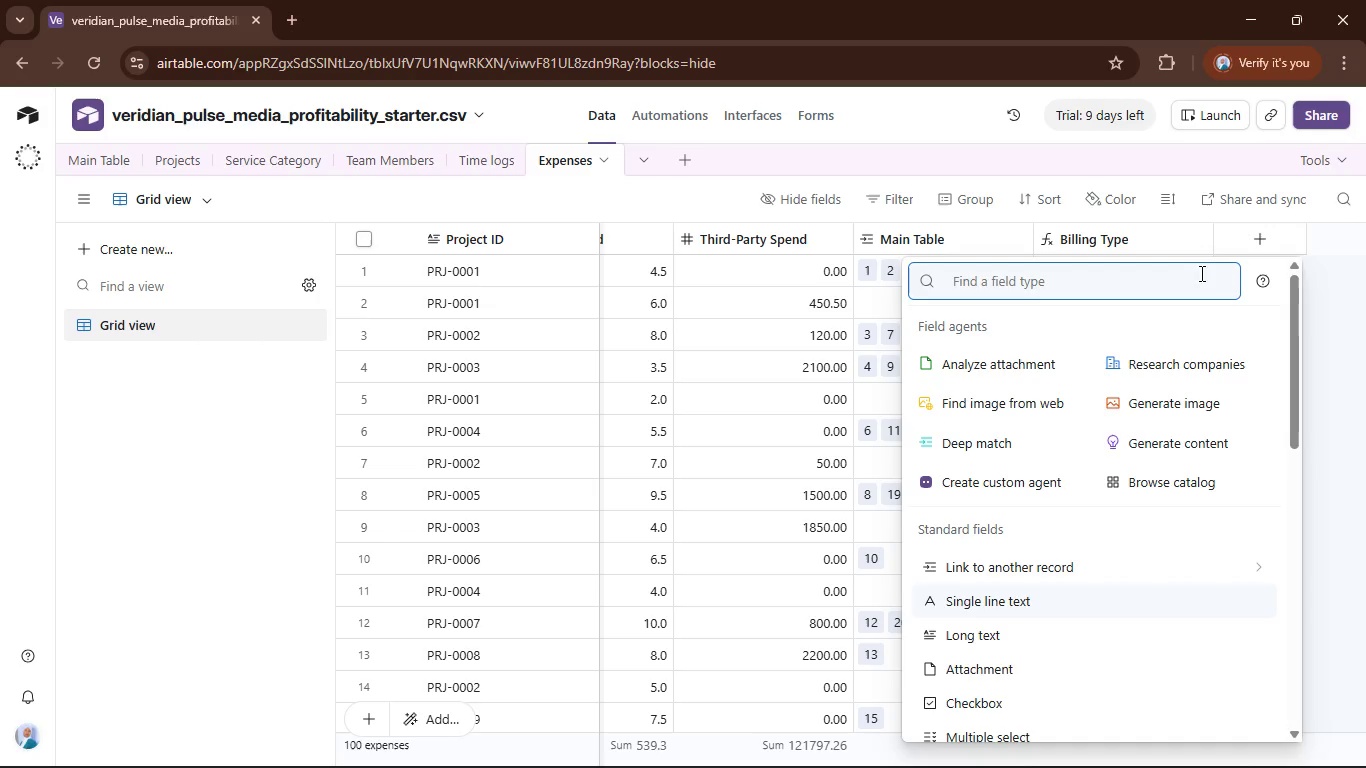 
type(Tota)
key(Backspace)
key(Backspace)
key(Backspace)
key(Backspace)
type(for)
 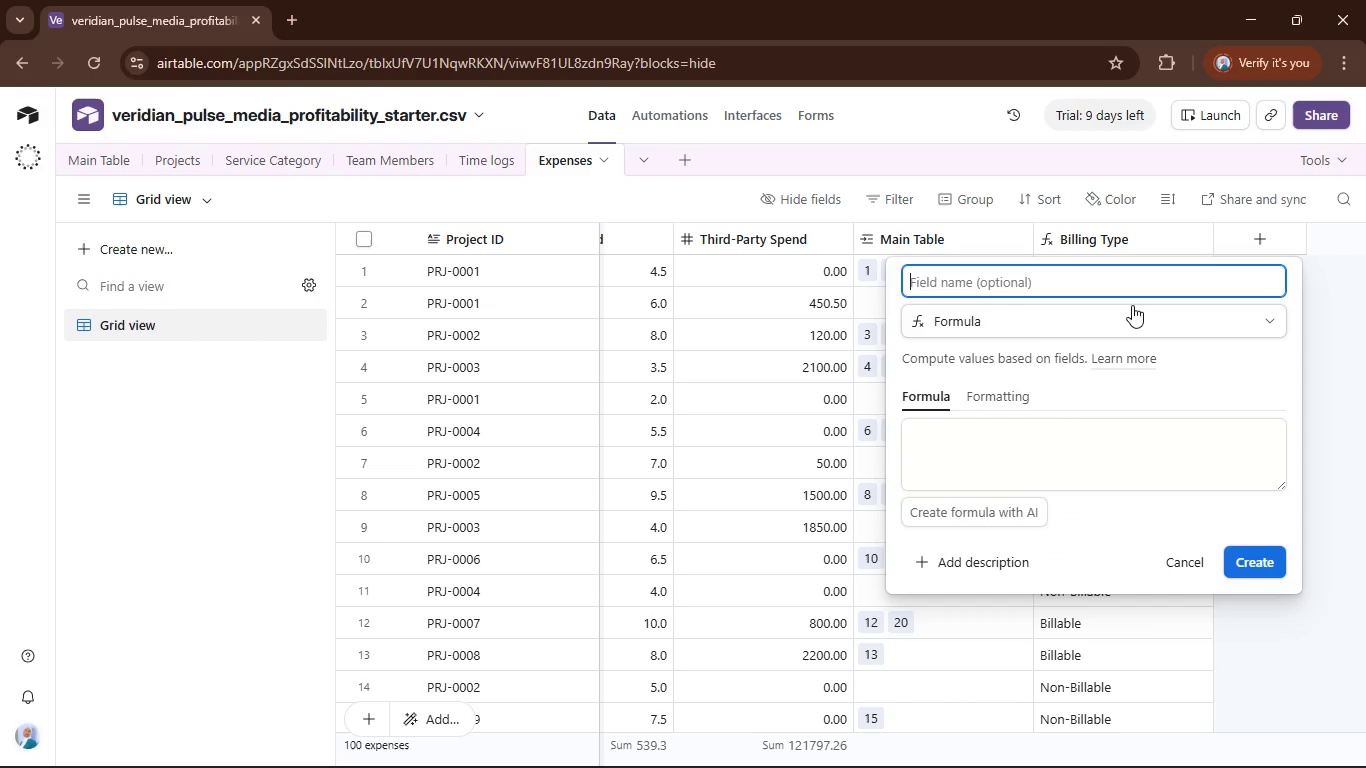 
type(Tp)
key(Backspace)
type(ota; )
key(Backspace)
key(Backspace)
type(l Expenses)
 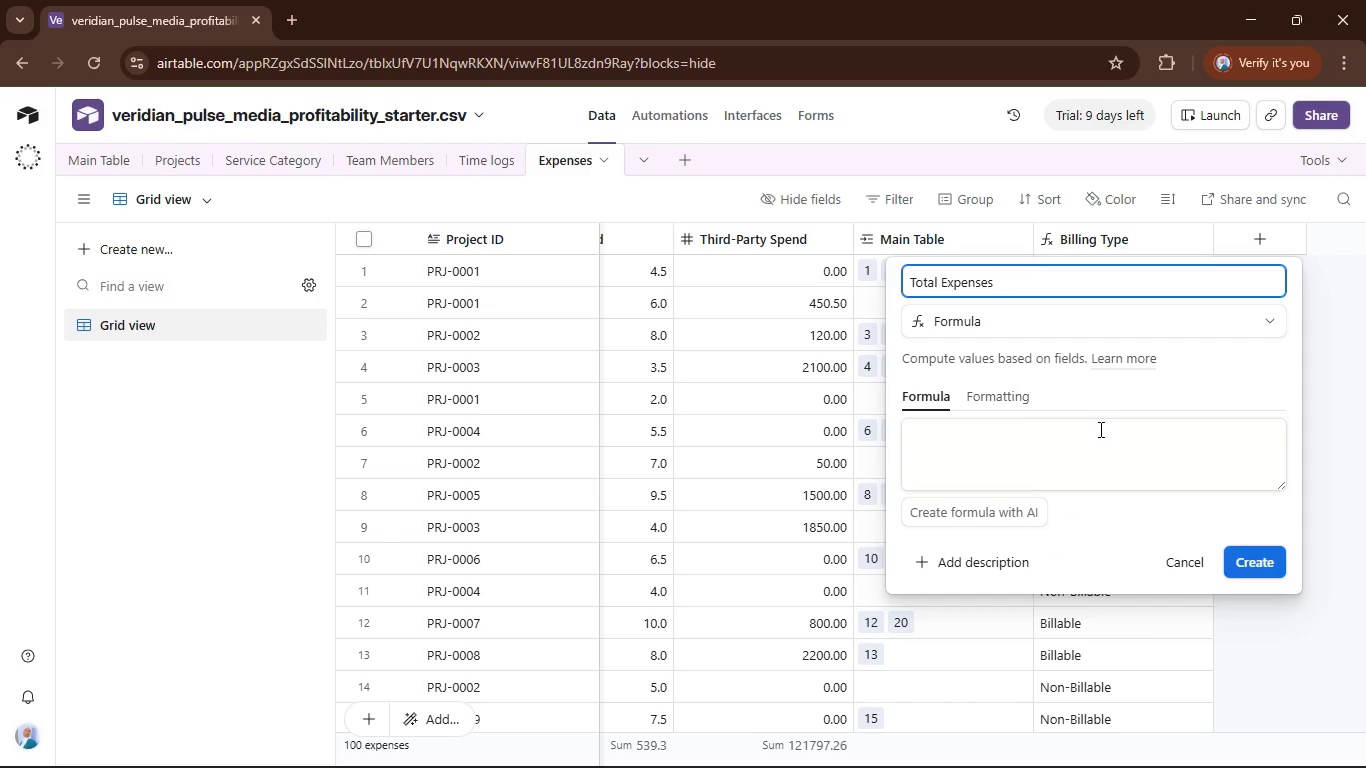 
left_click([1094, 435])
 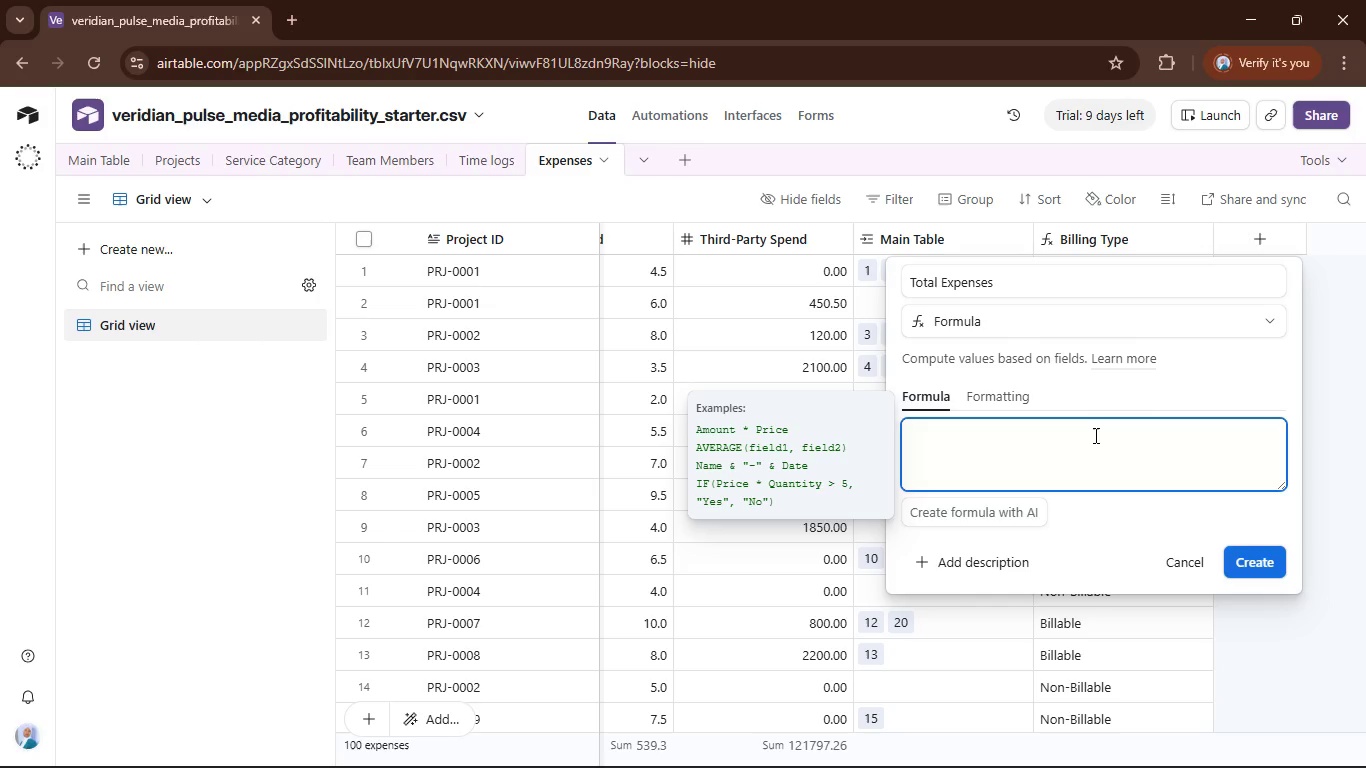 
type((int)
 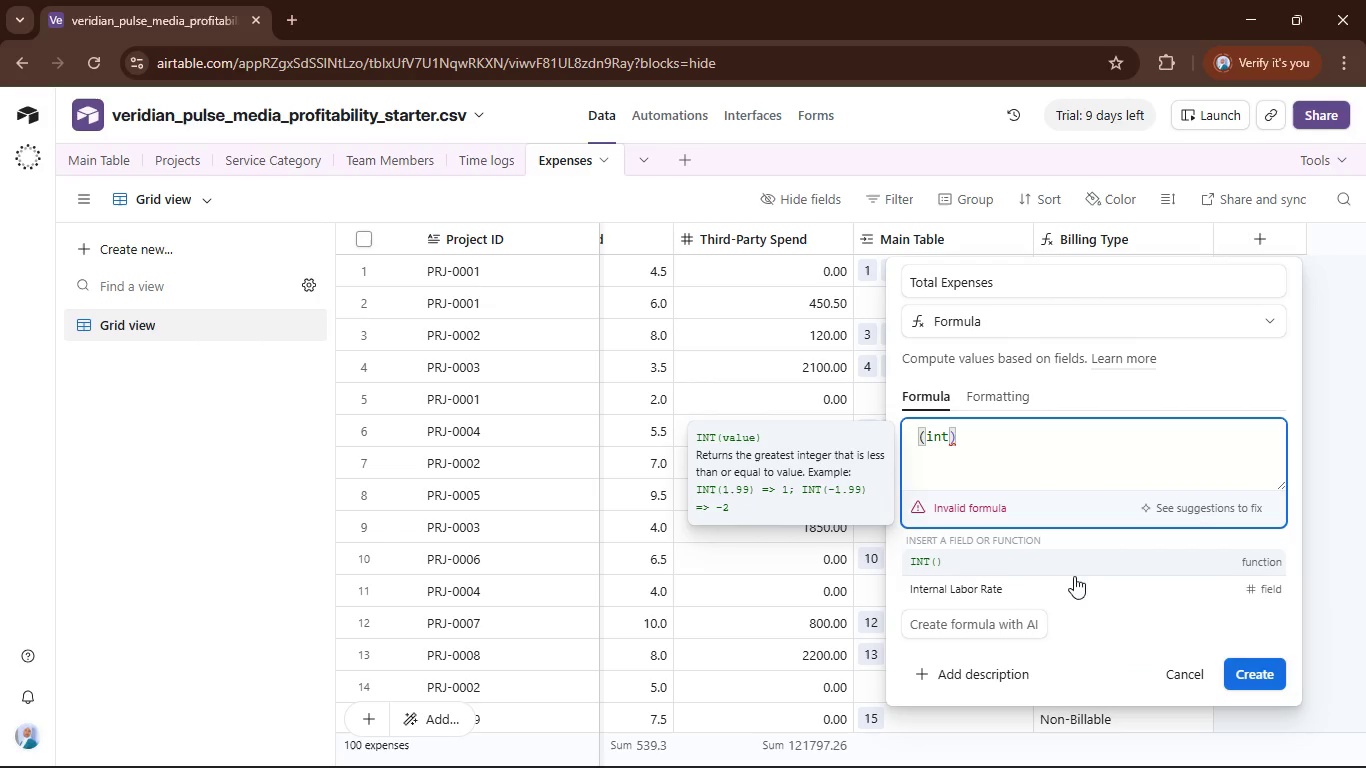 
left_click([1063, 594])
 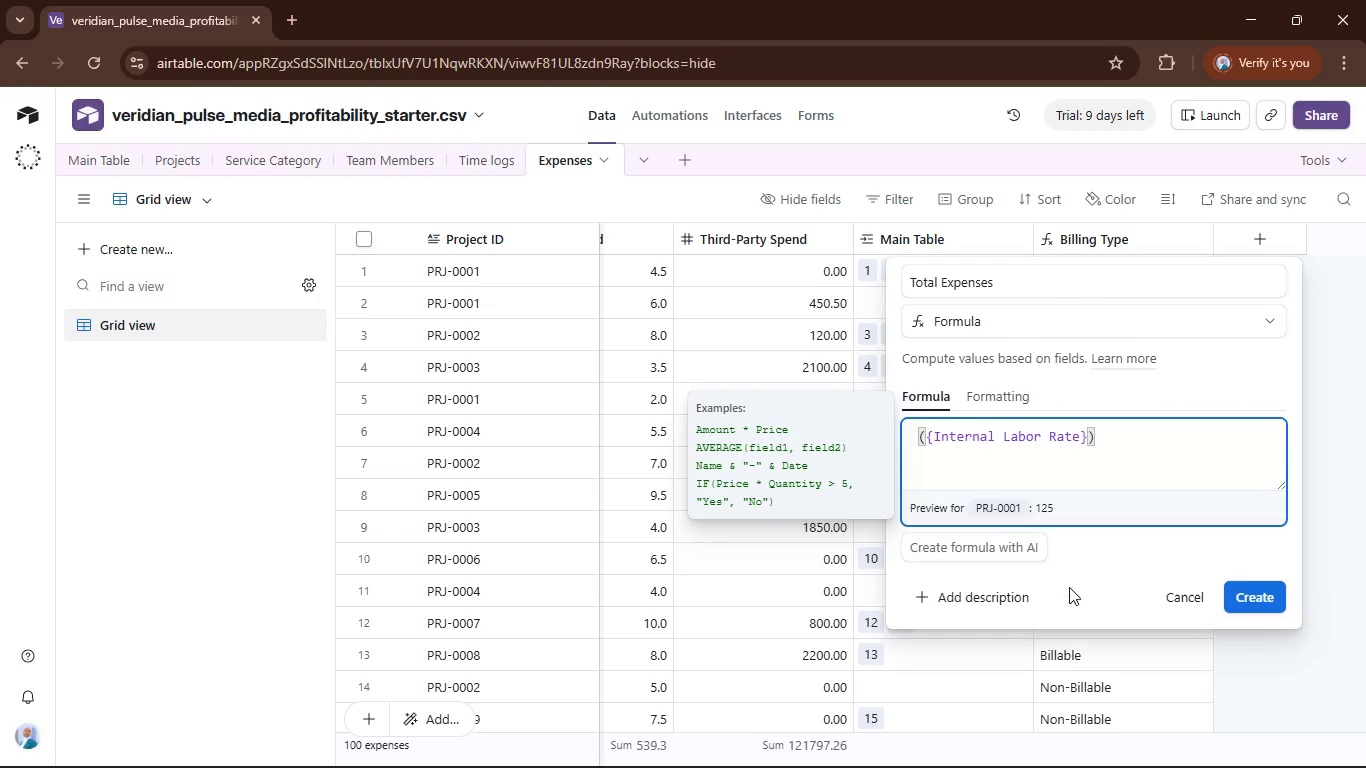 
type(()
key(Backspace)
type(*ho)
 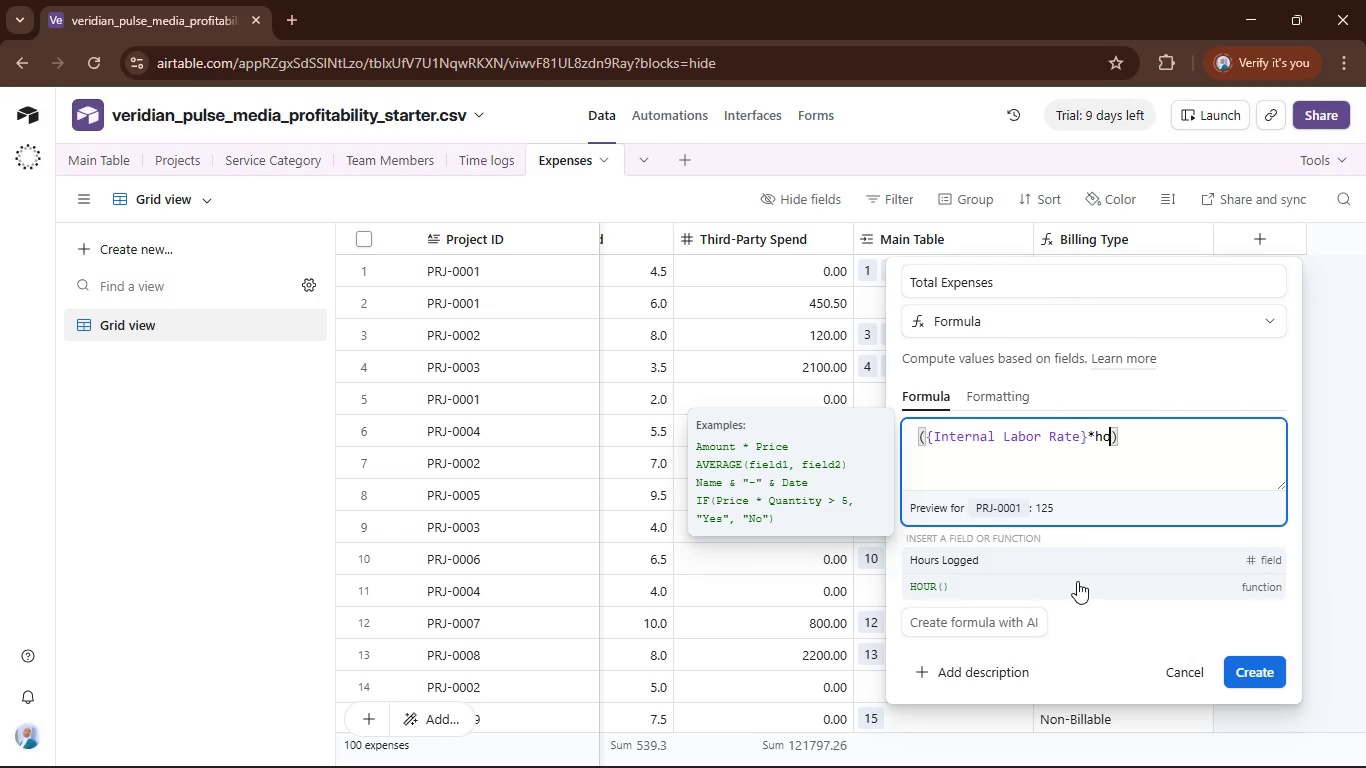 
left_click([1084, 565])
 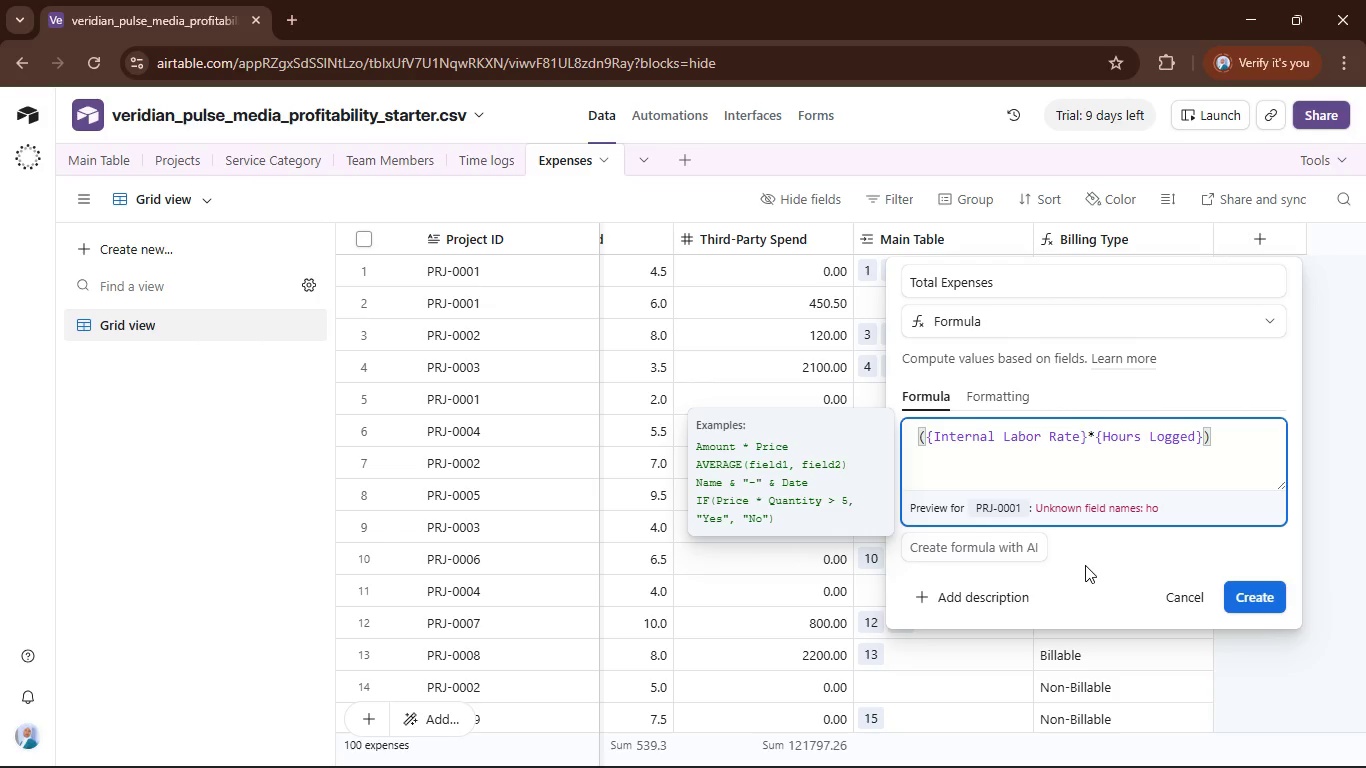 
key(Shift+ShiftRight)
 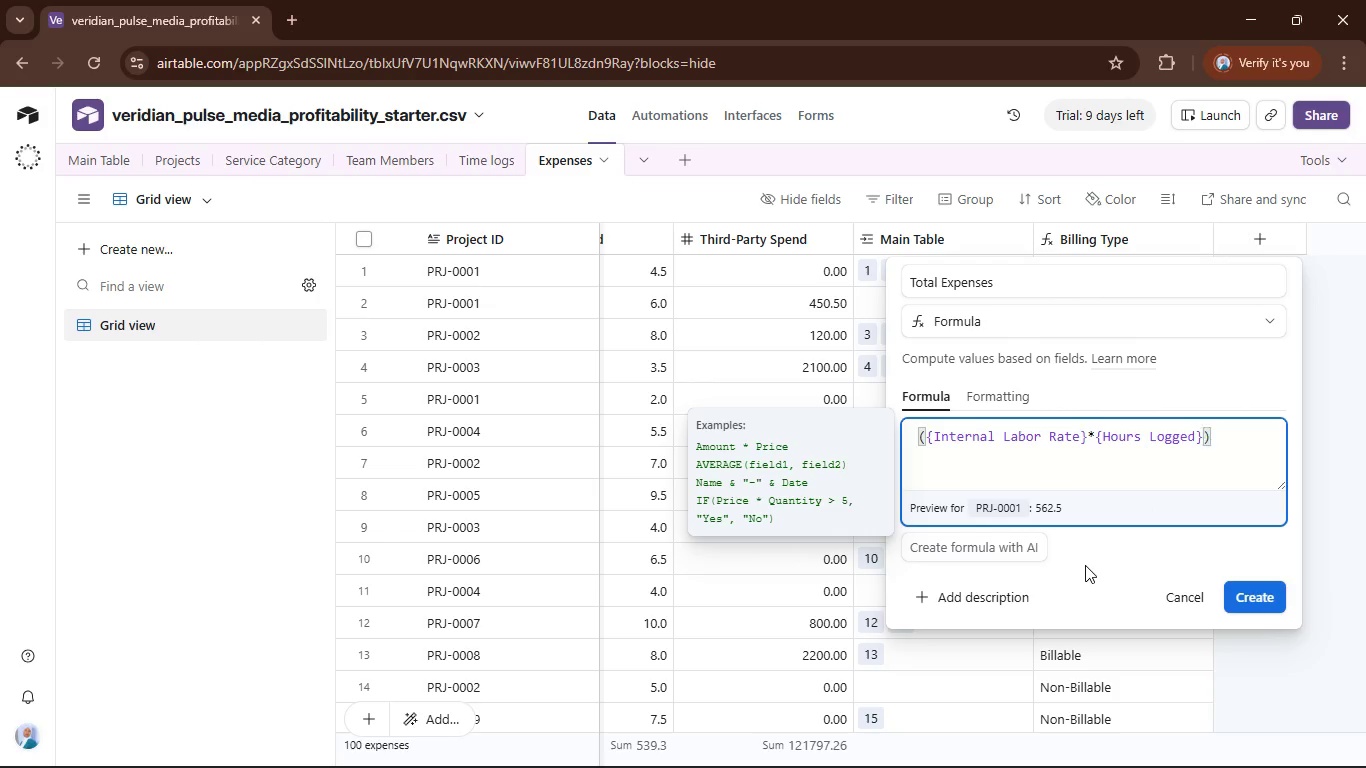 
key(ArrowRight)
 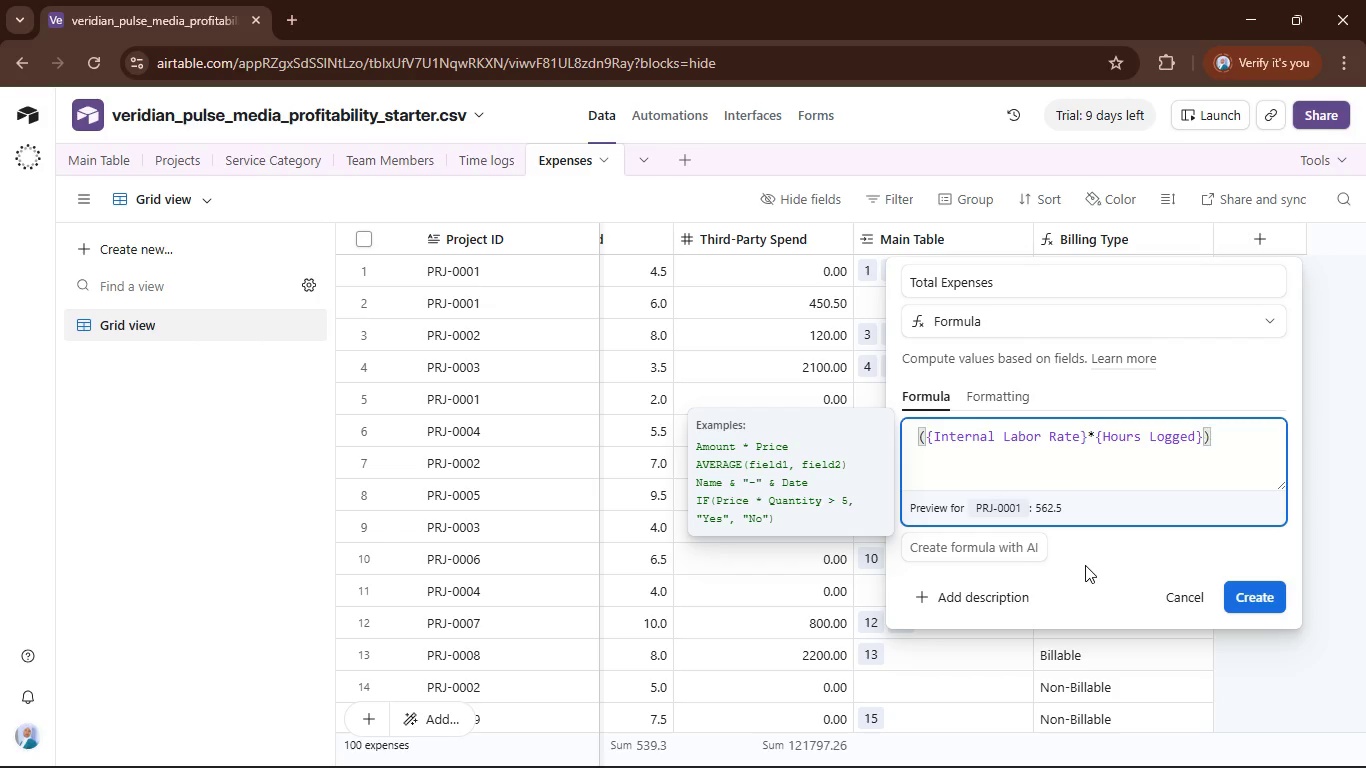 
type(+thi)
 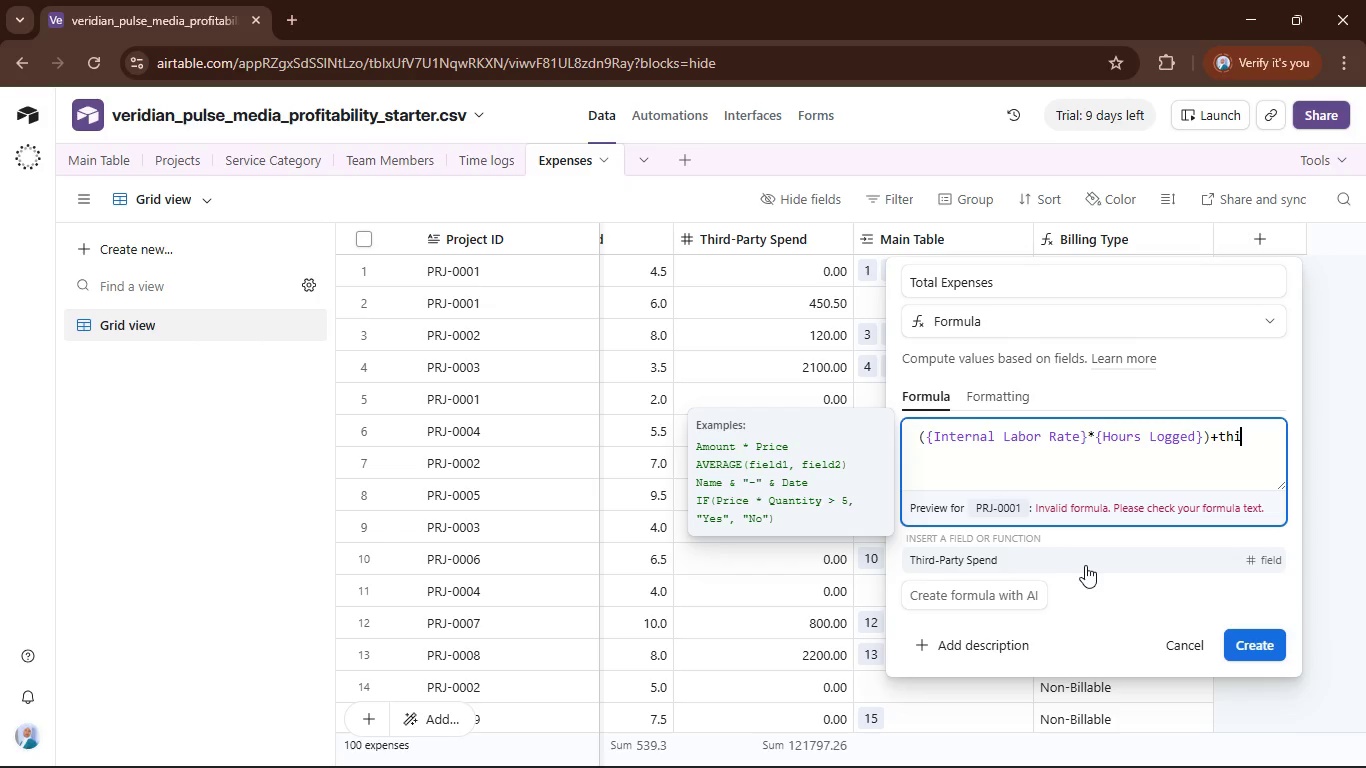 
left_click([1084, 569])
 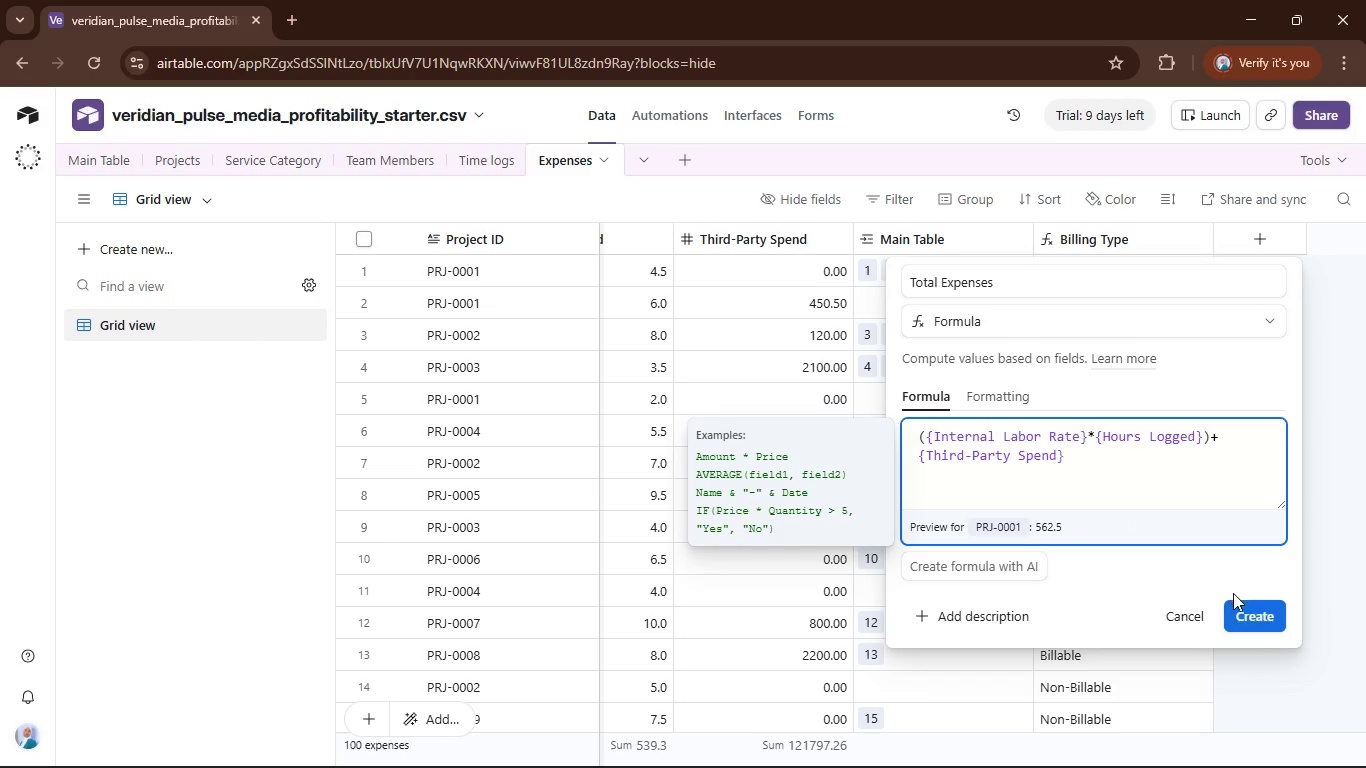 
left_click([1261, 618])
 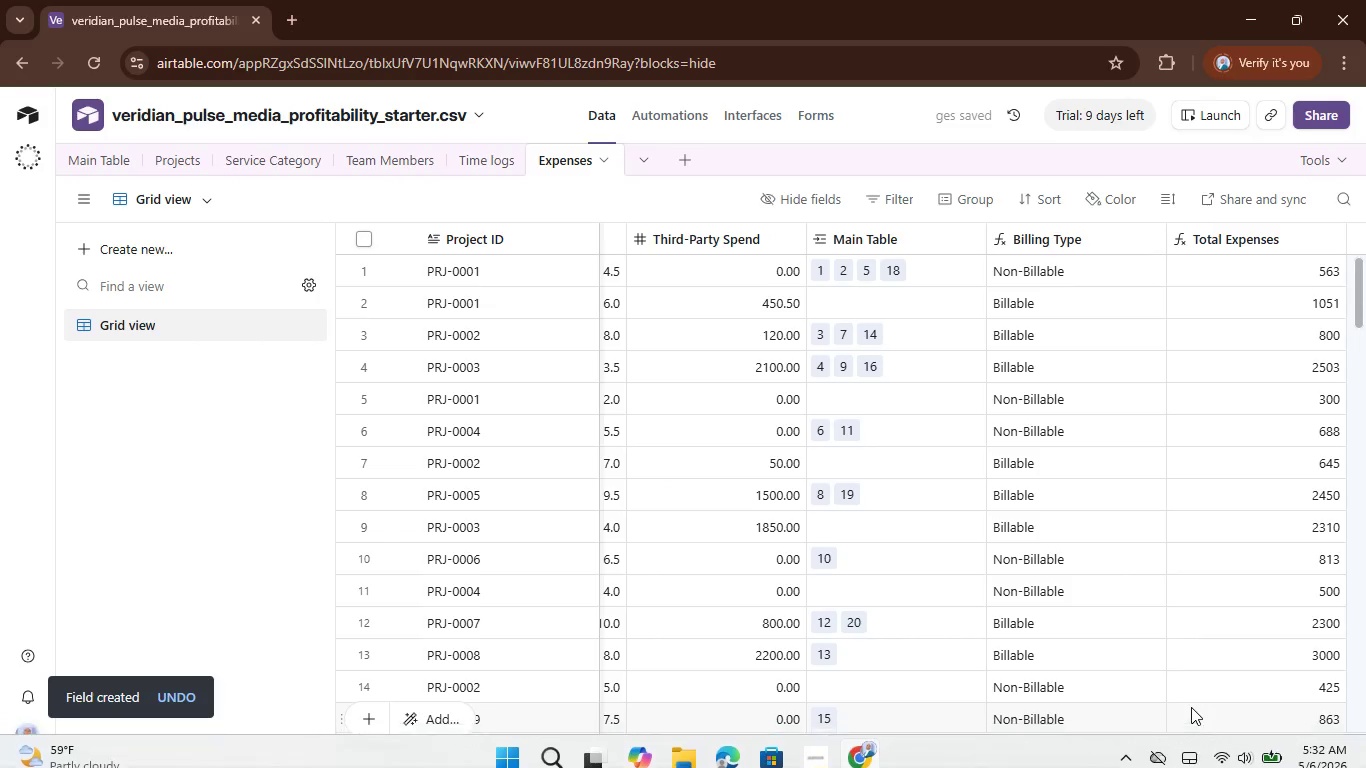 
left_click_drag(start_coordinate=[1194, 757], to_coordinate=[1357, 738])
 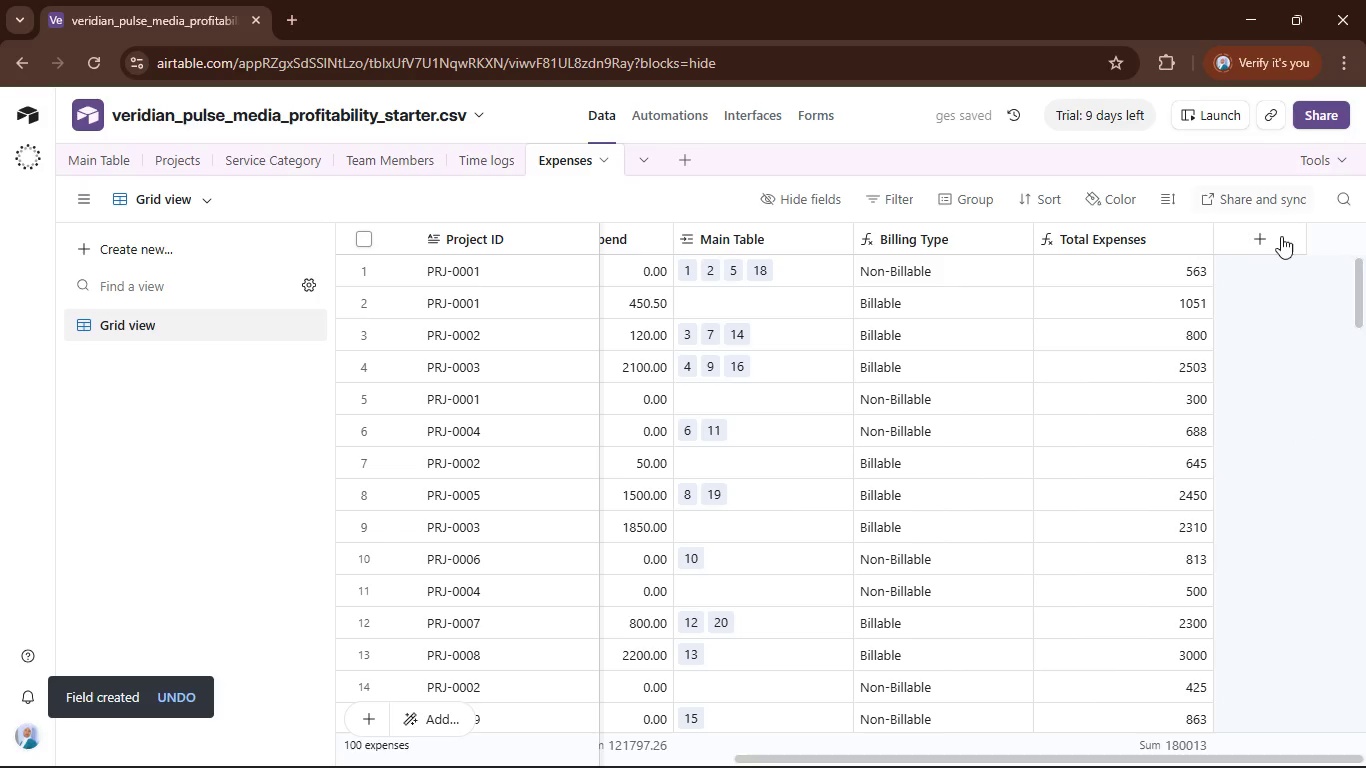 
left_click([1283, 240])
 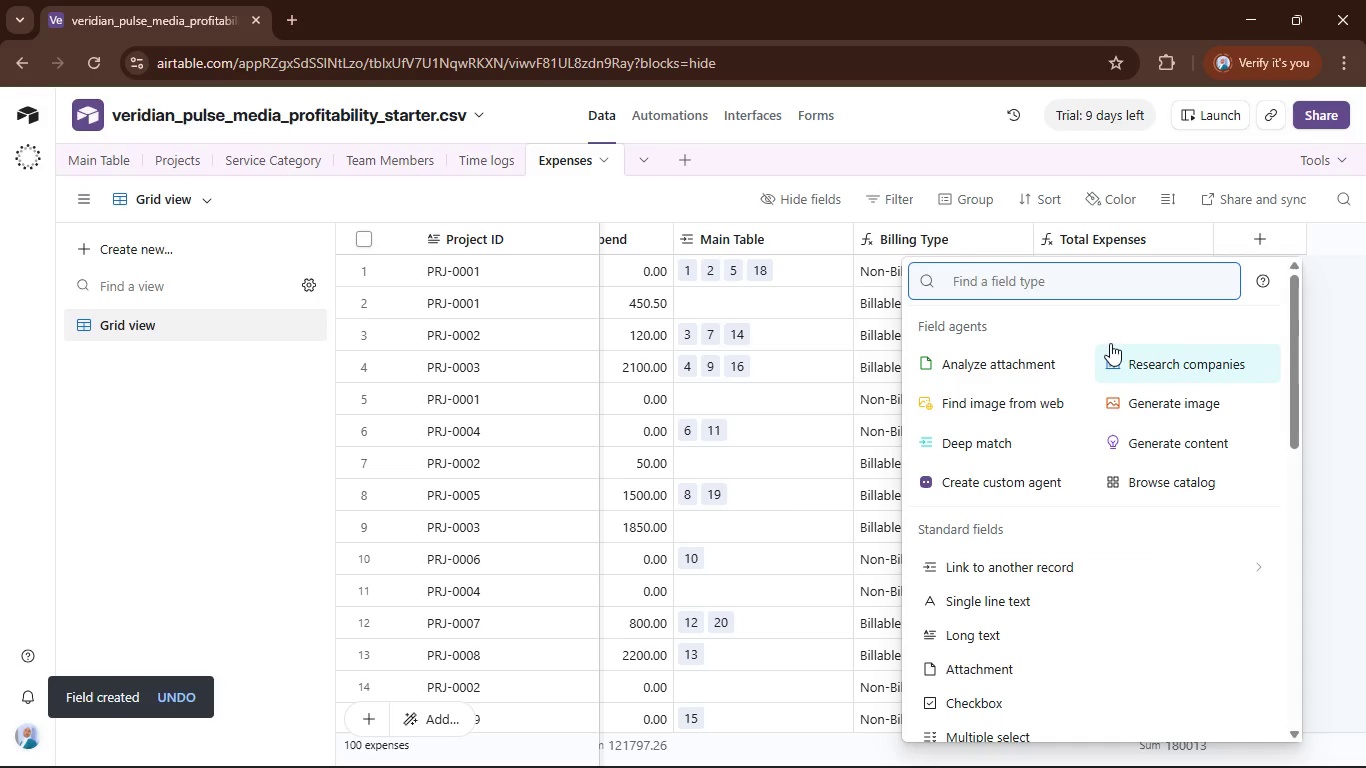 
type(for)
 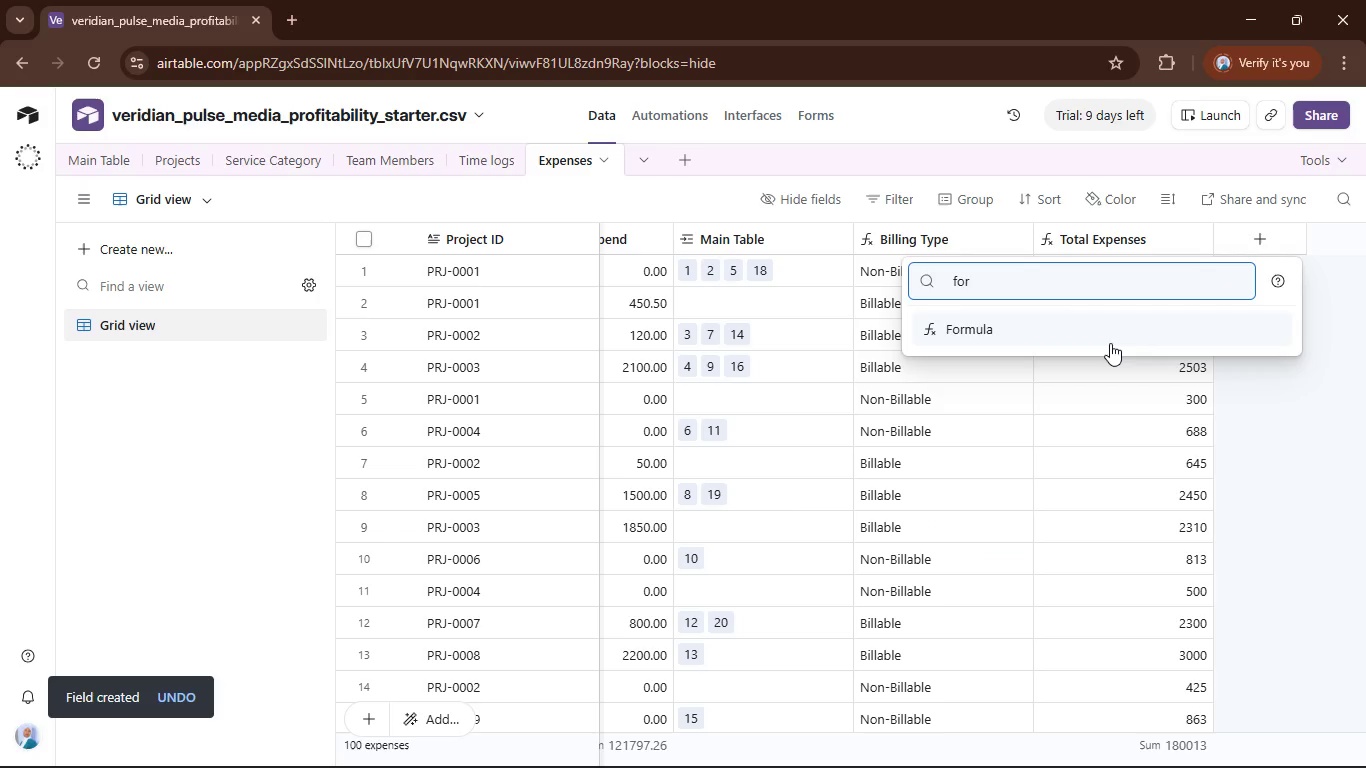 
left_click([1110, 343])
 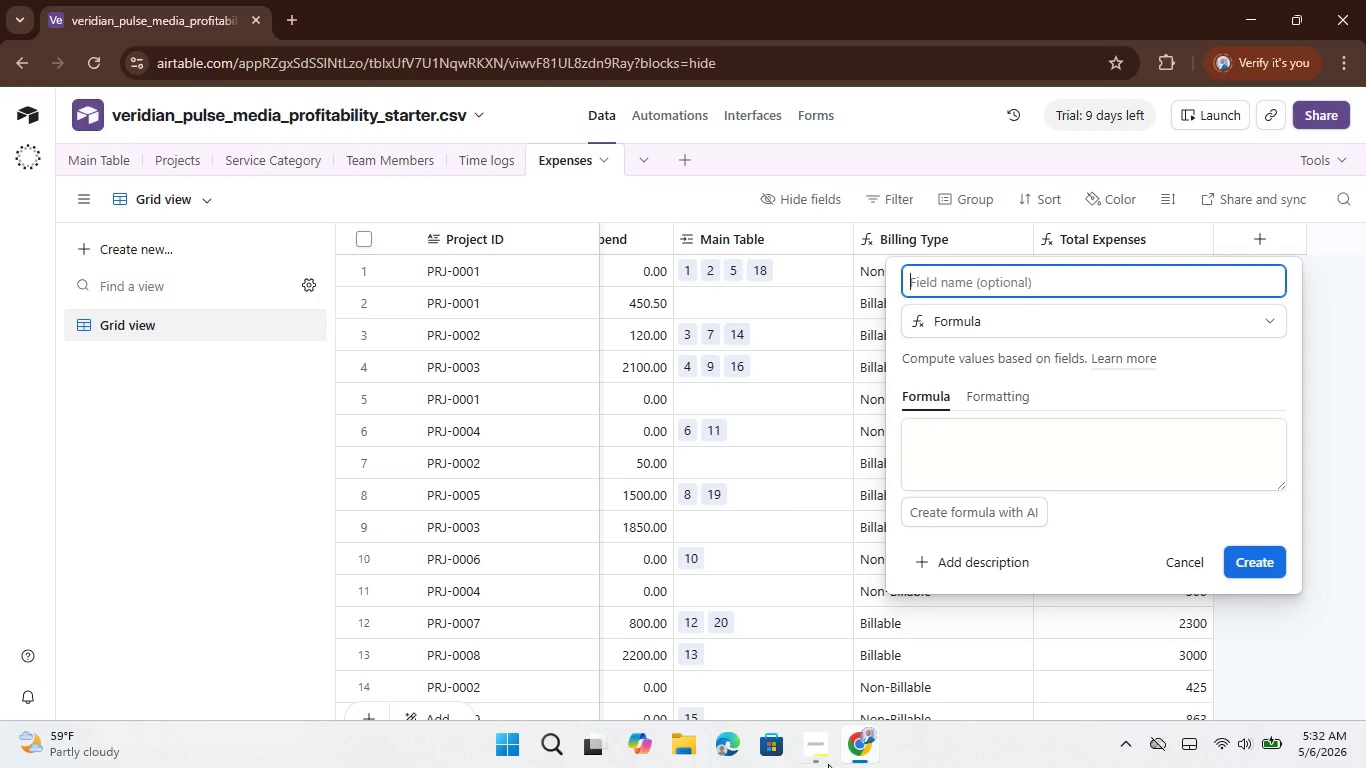 
left_click([815, 751])